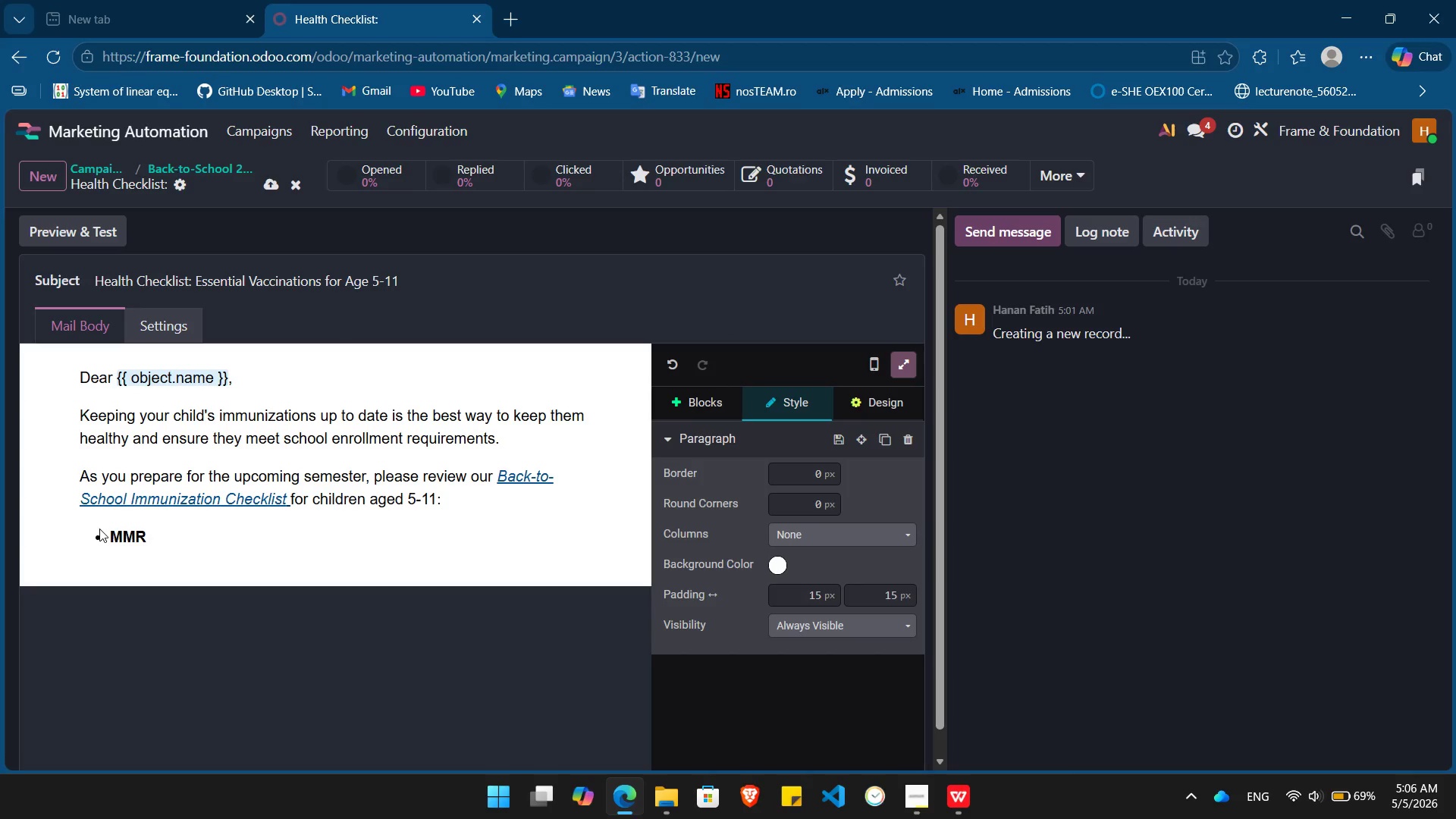 
key(Control+ControlLeft)
 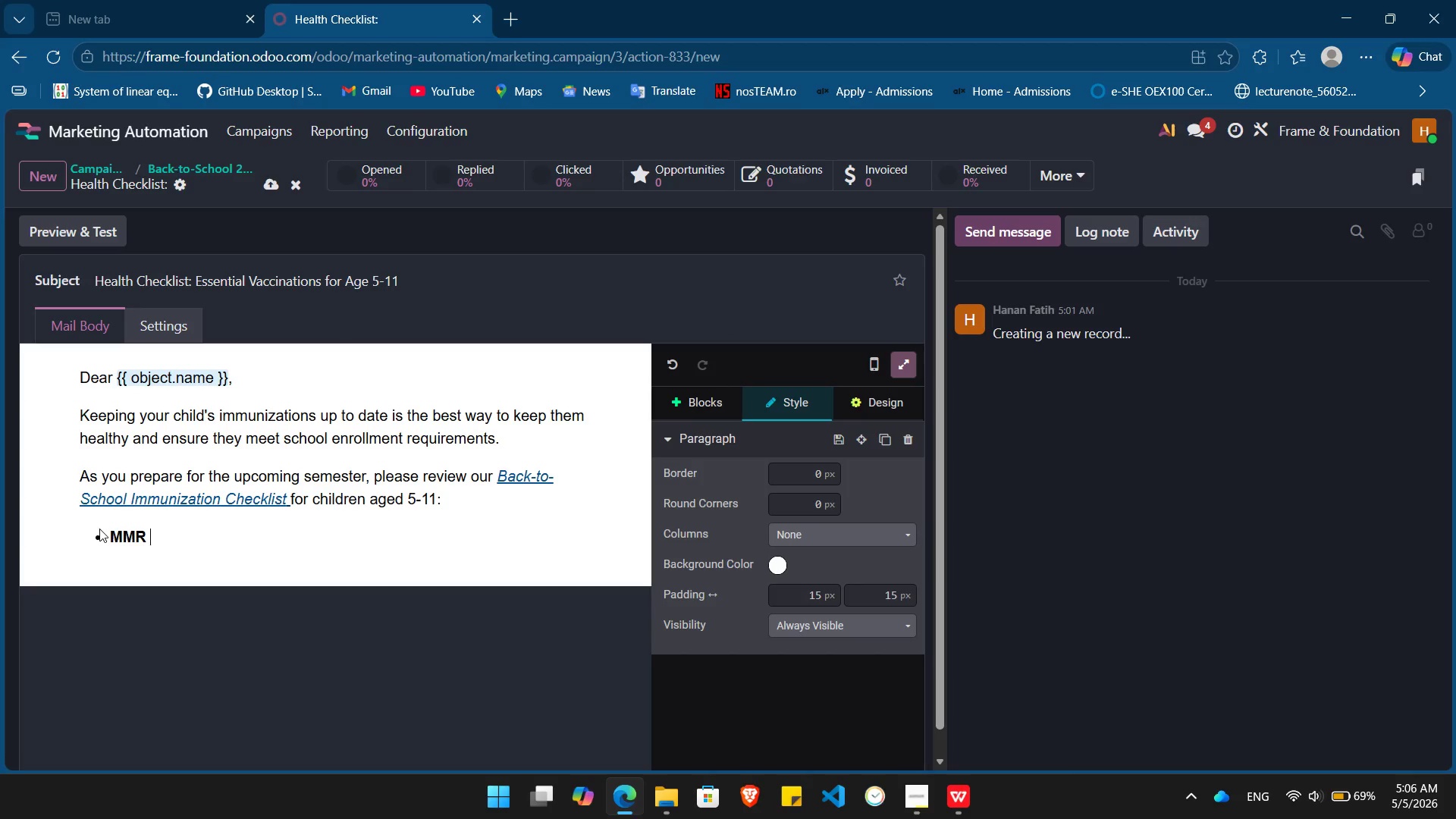 
key(Control+B)
 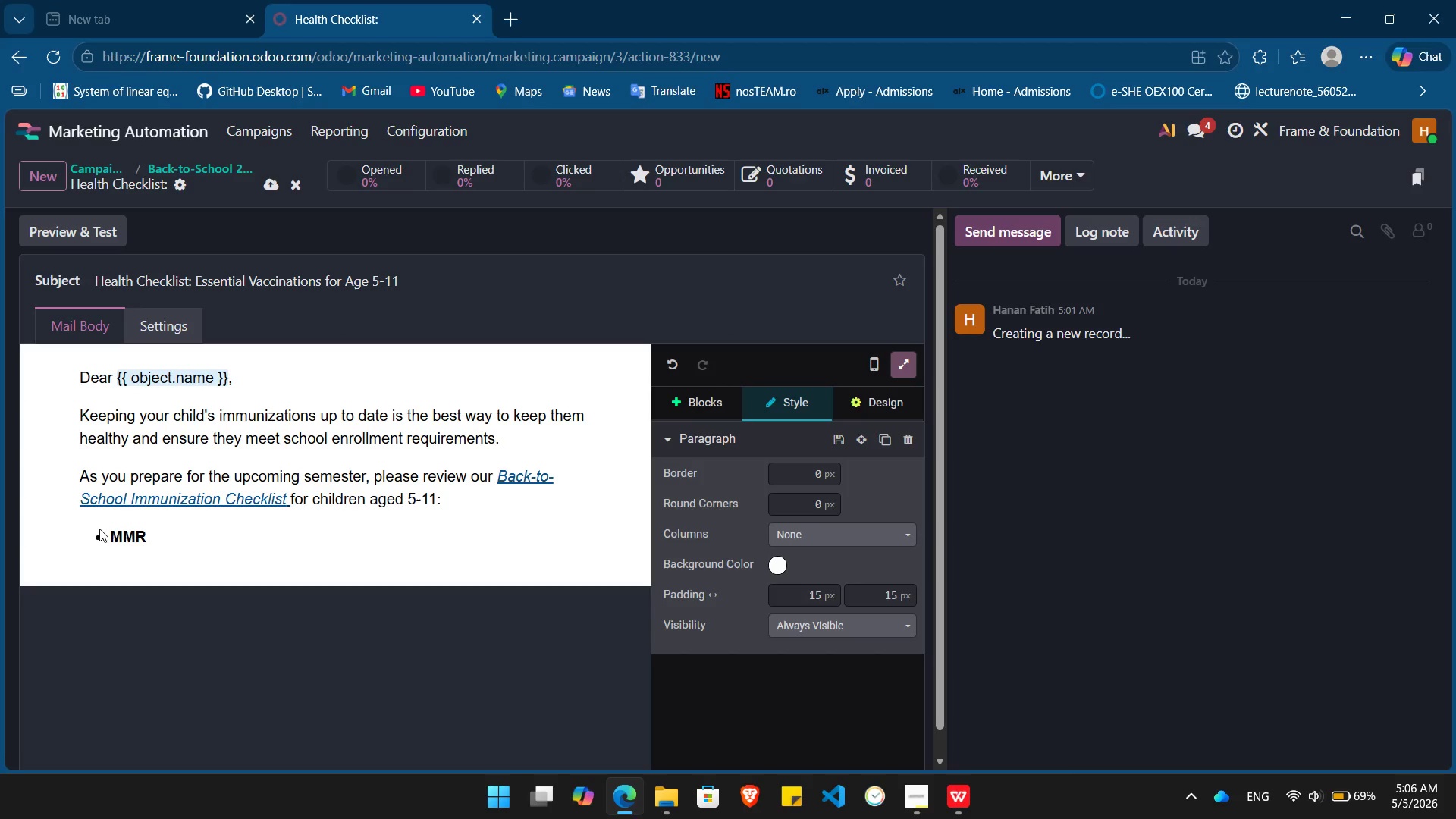 
type((Measles, Mumps )
key(Backspace)
type(, Run)
key(Backspace)
type(bellla)
key(Backspace)
key(Backspace)
key(Backspace)
type(la))
 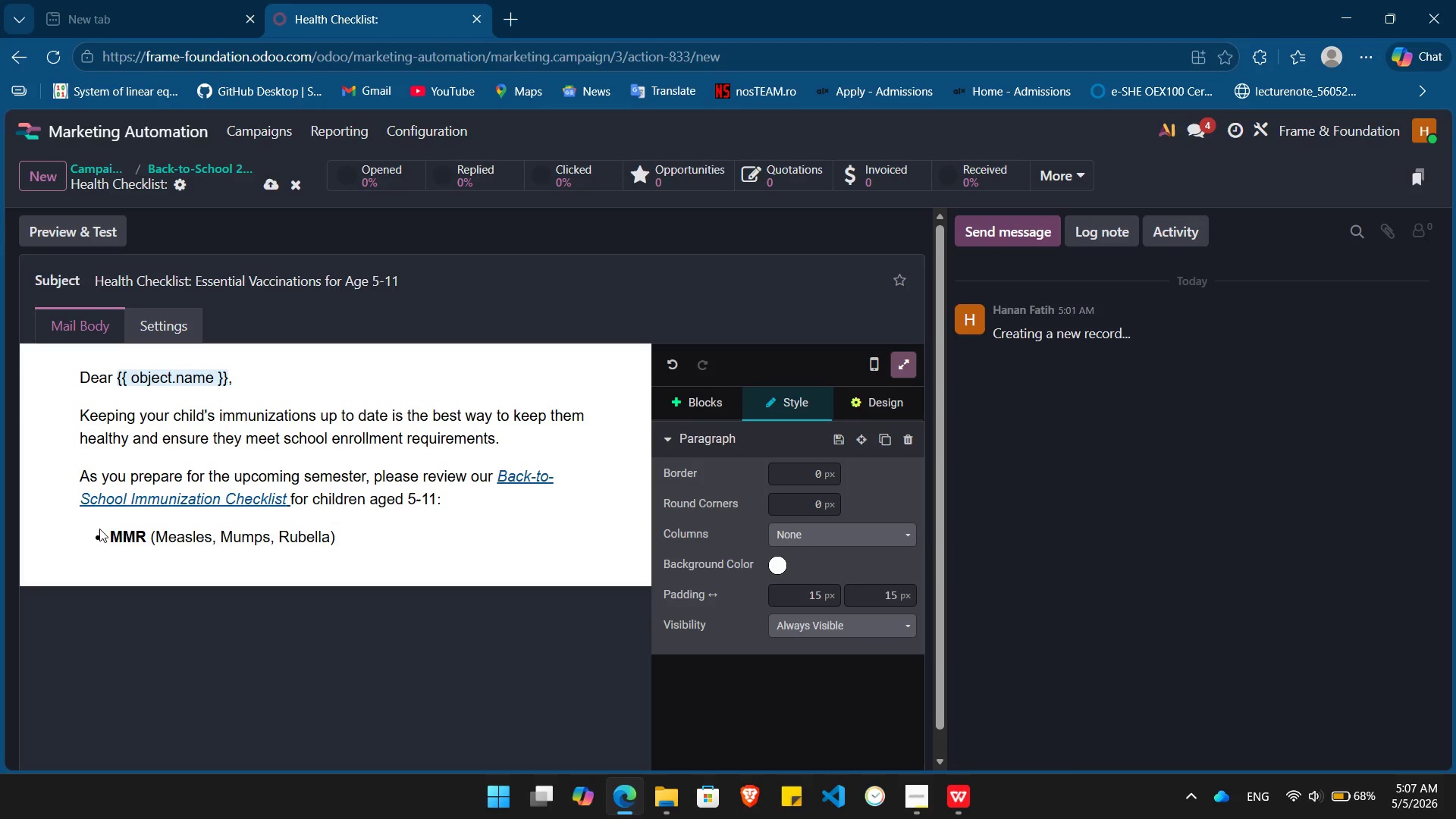 
key(Enter)
 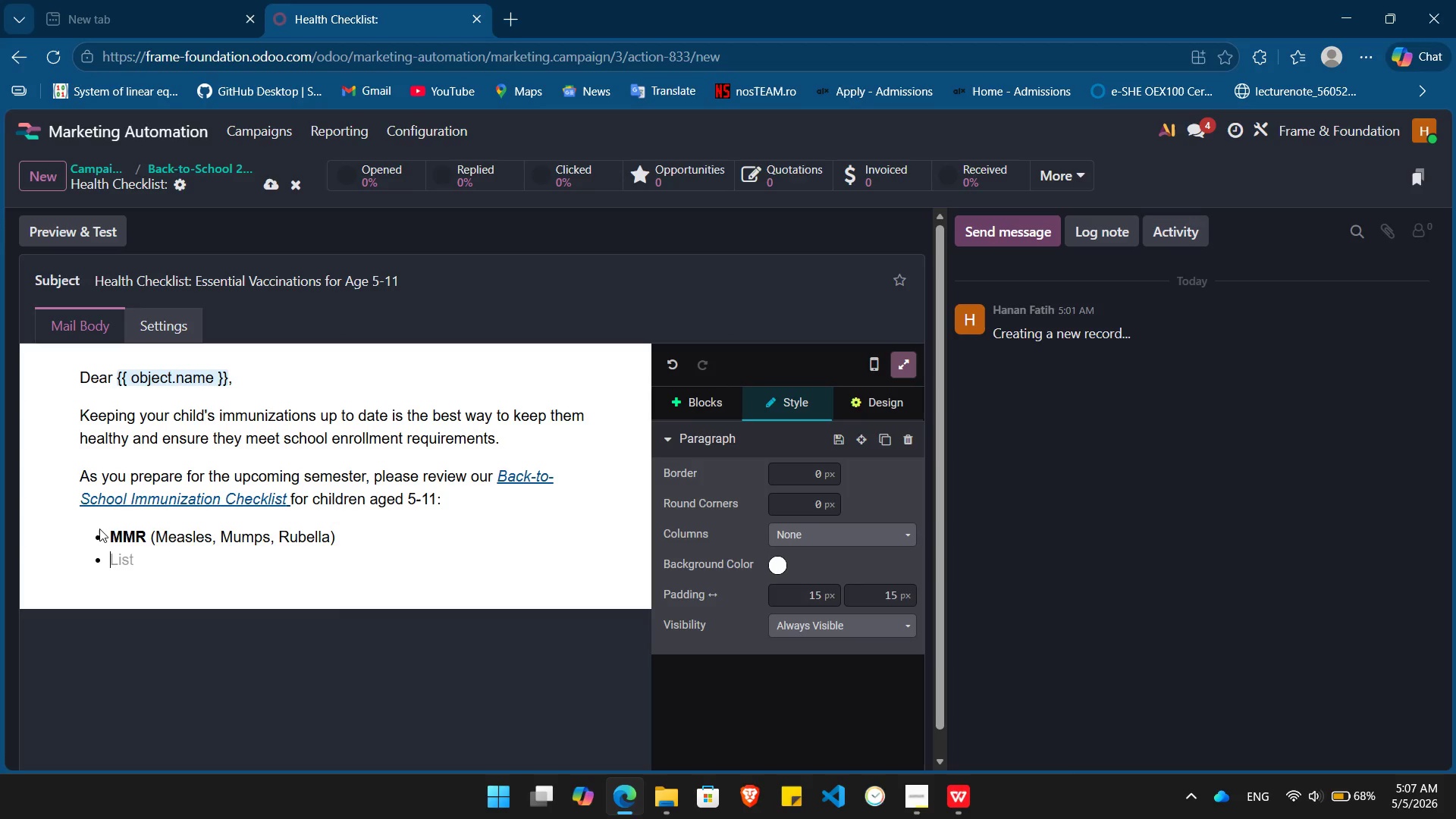 
key(Control+B)
 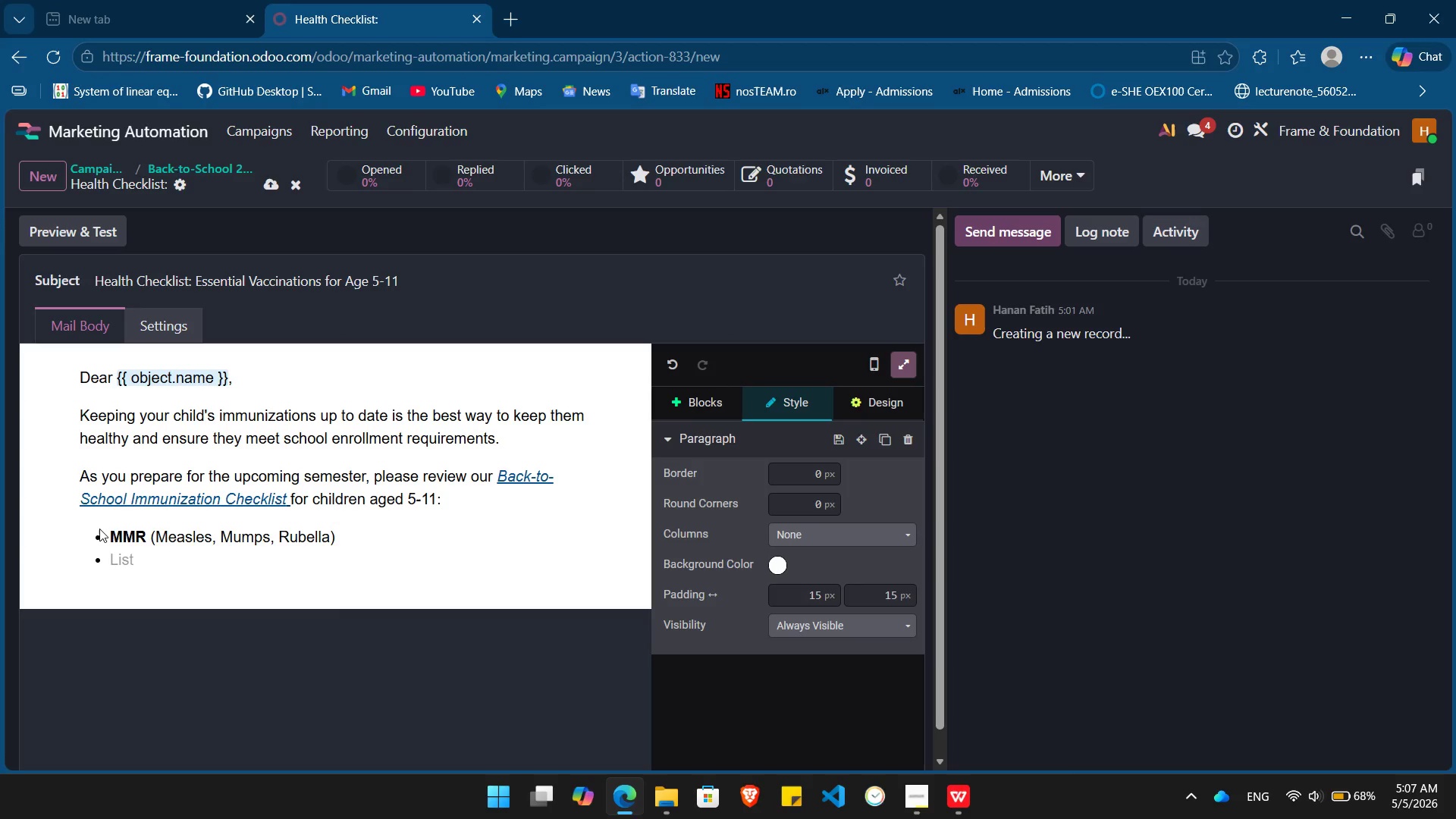 
type(Dt)
key(Backspace)
type(Tap)
key(Backspace)
type(P )
 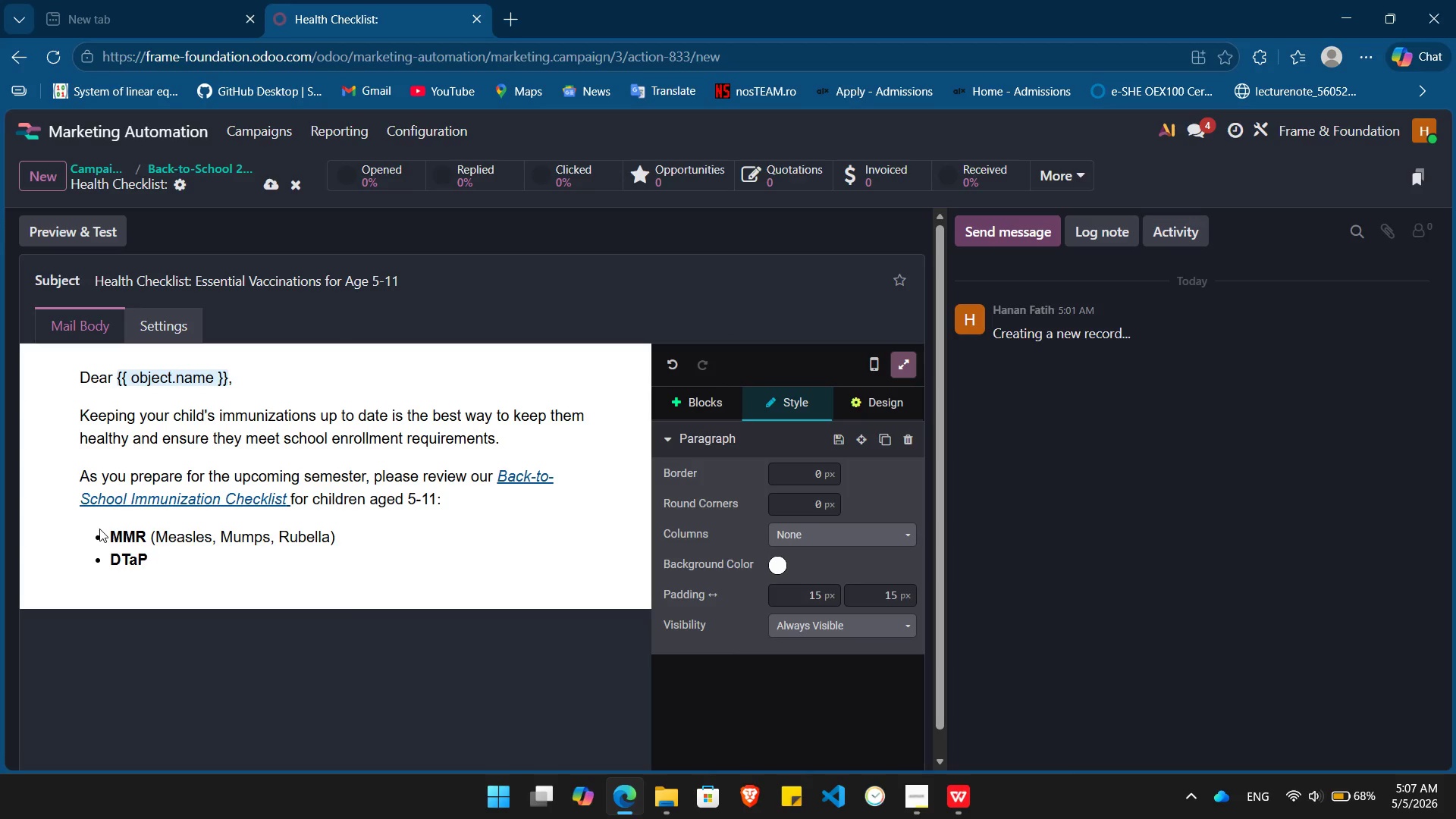 
key(Control+B)
 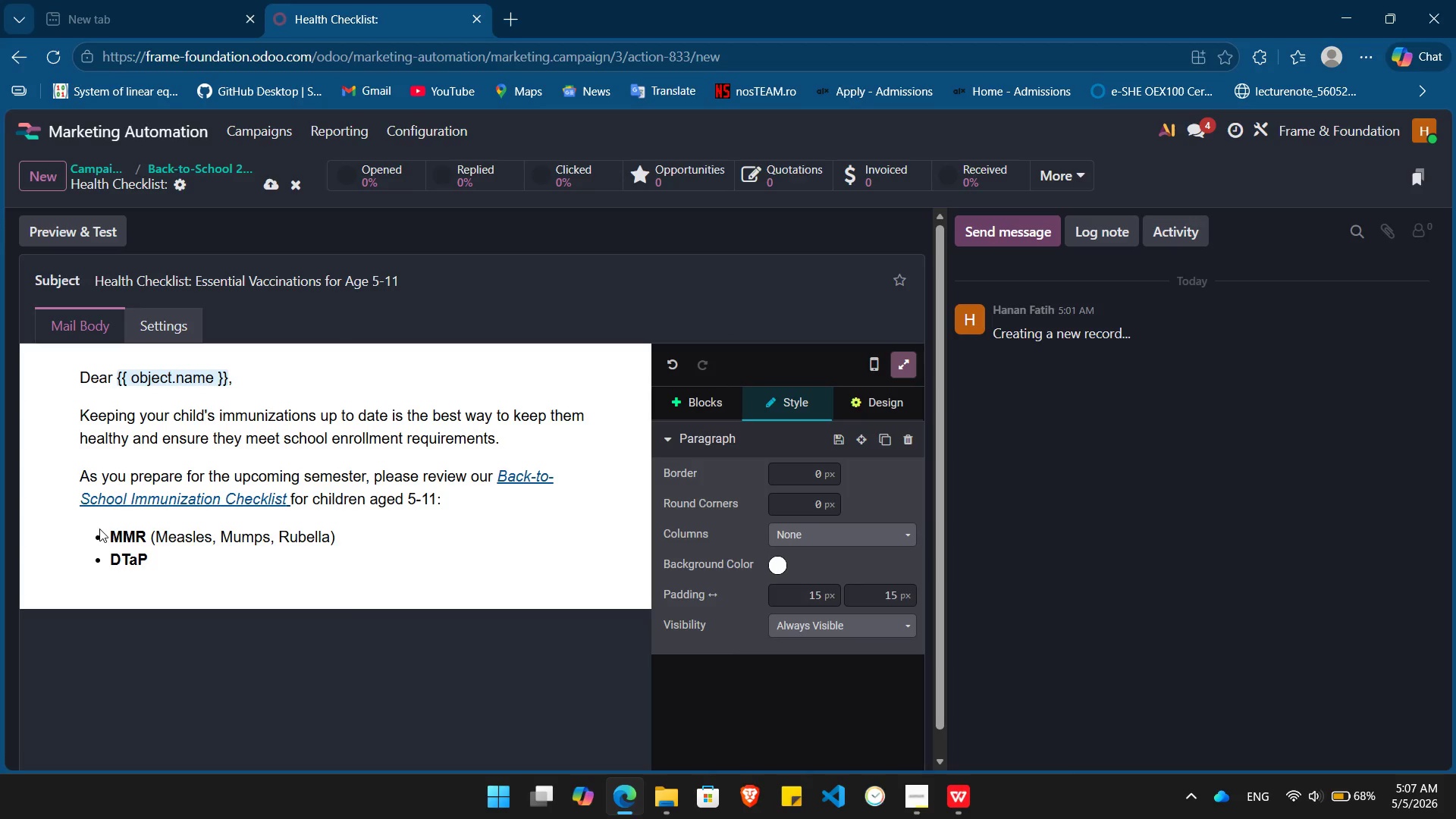 
type((Diphtheria, Tetanus, and Pertusis))
 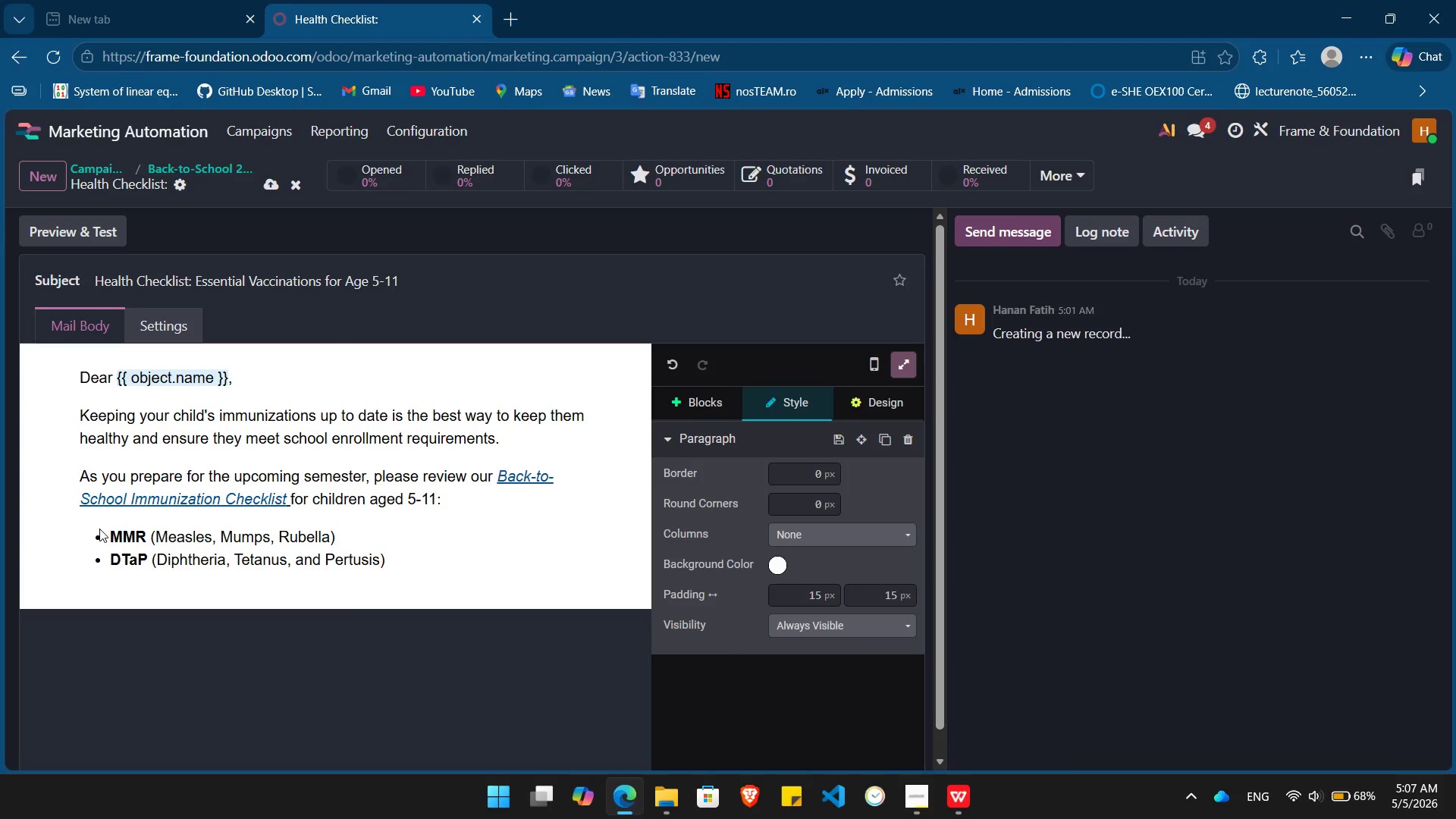 
key(Enter)
 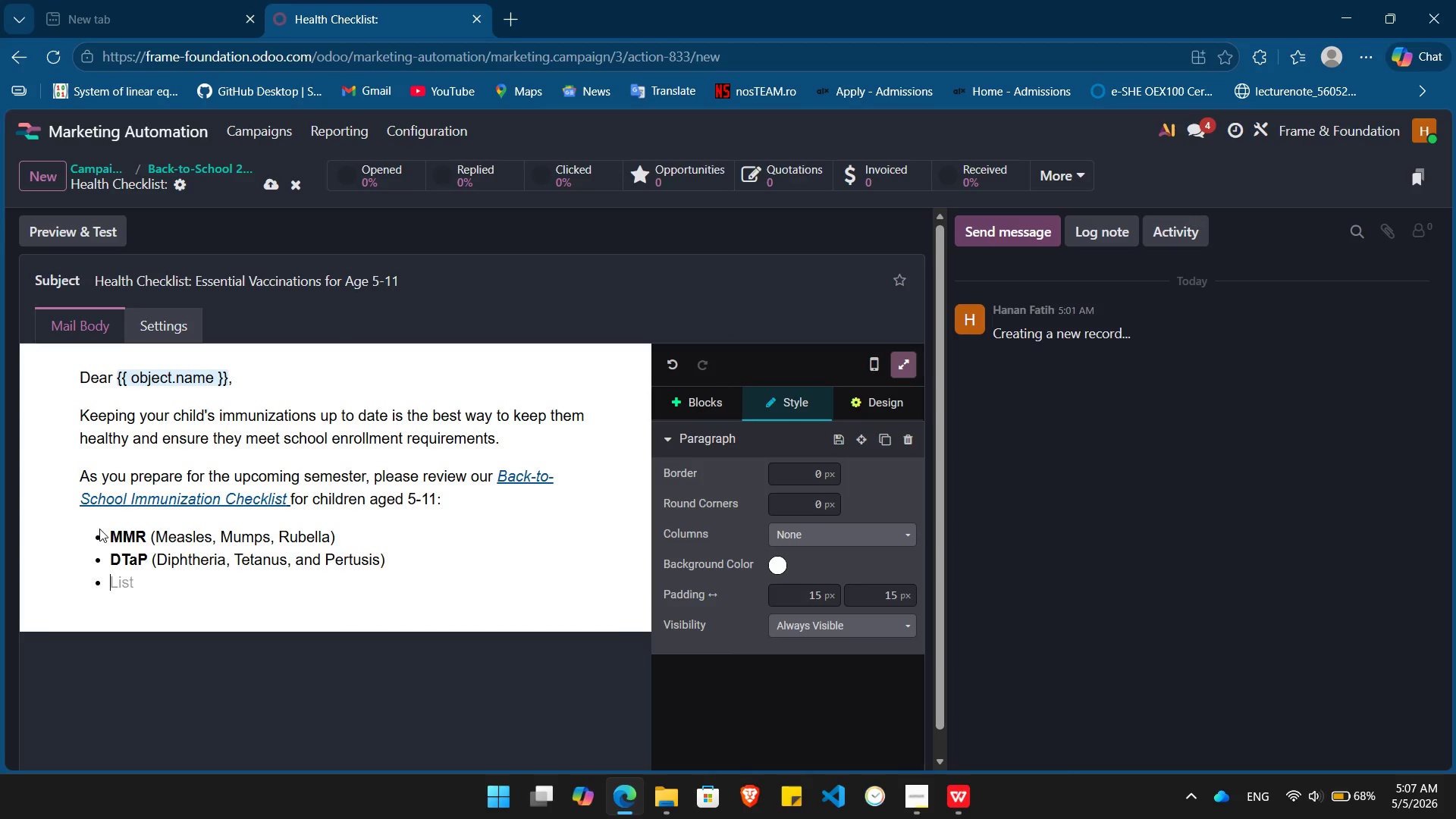 
key(Control+ControlLeft)
 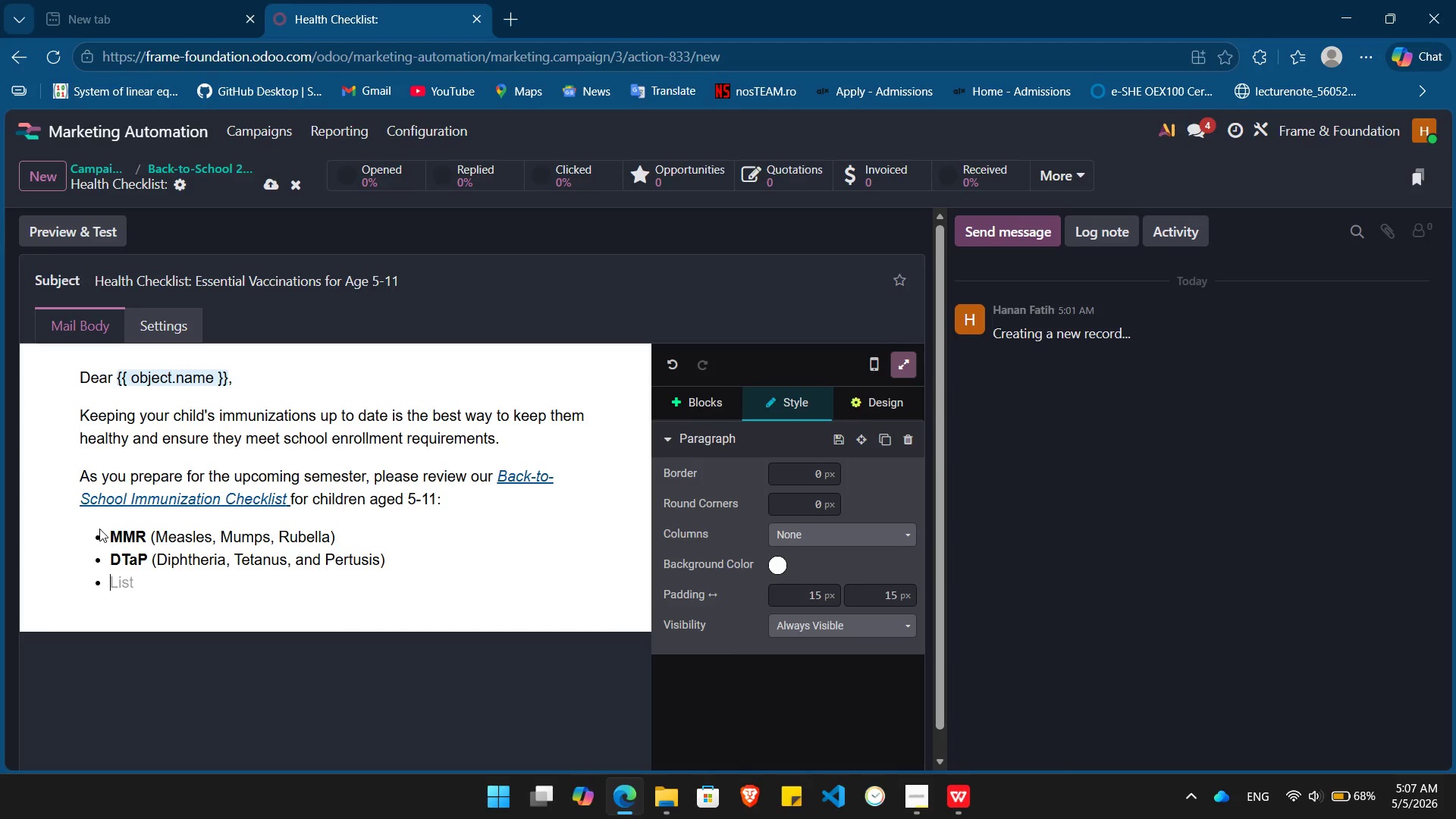 
key(Control+B)
 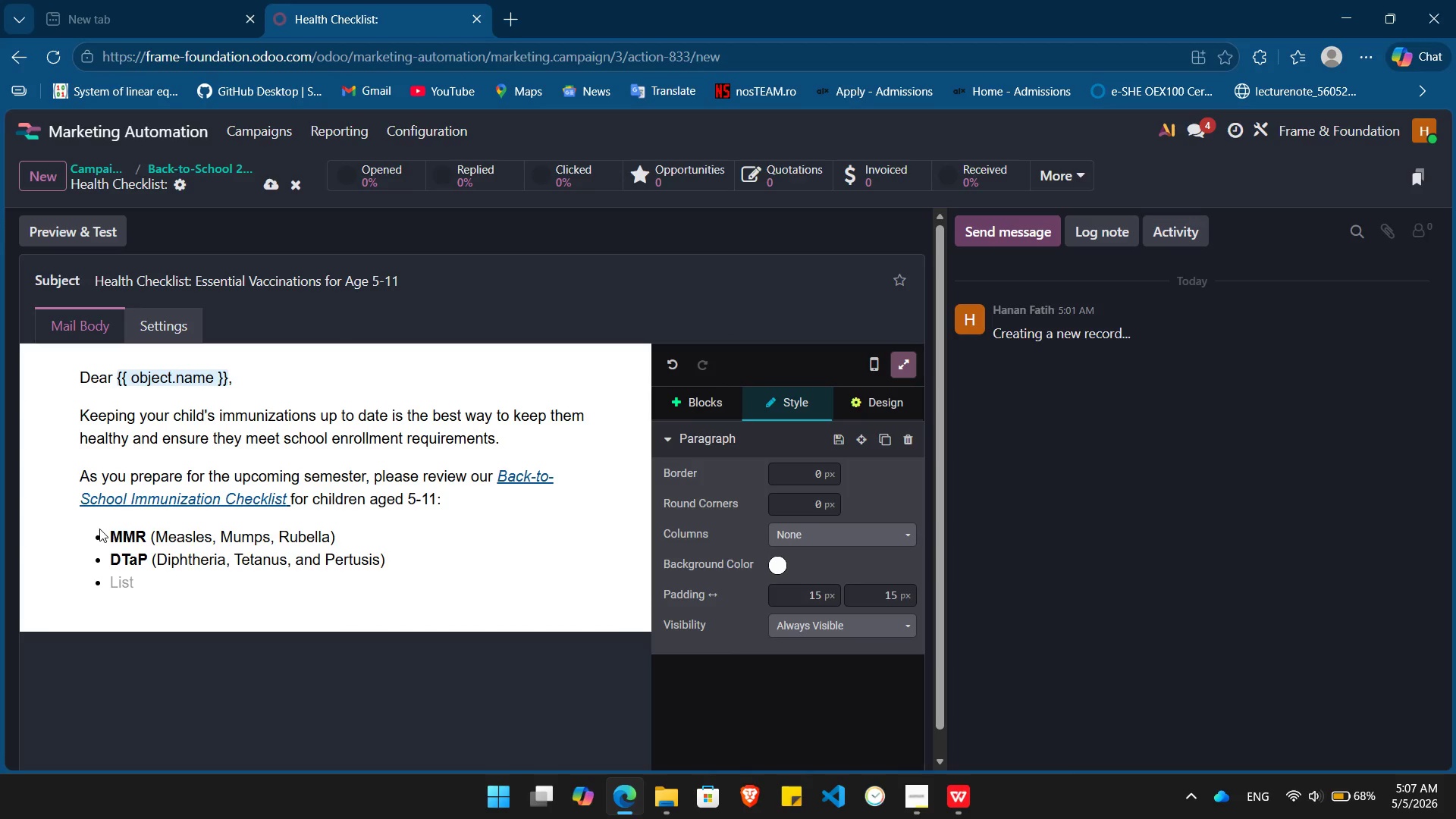 
type(Varicella )
 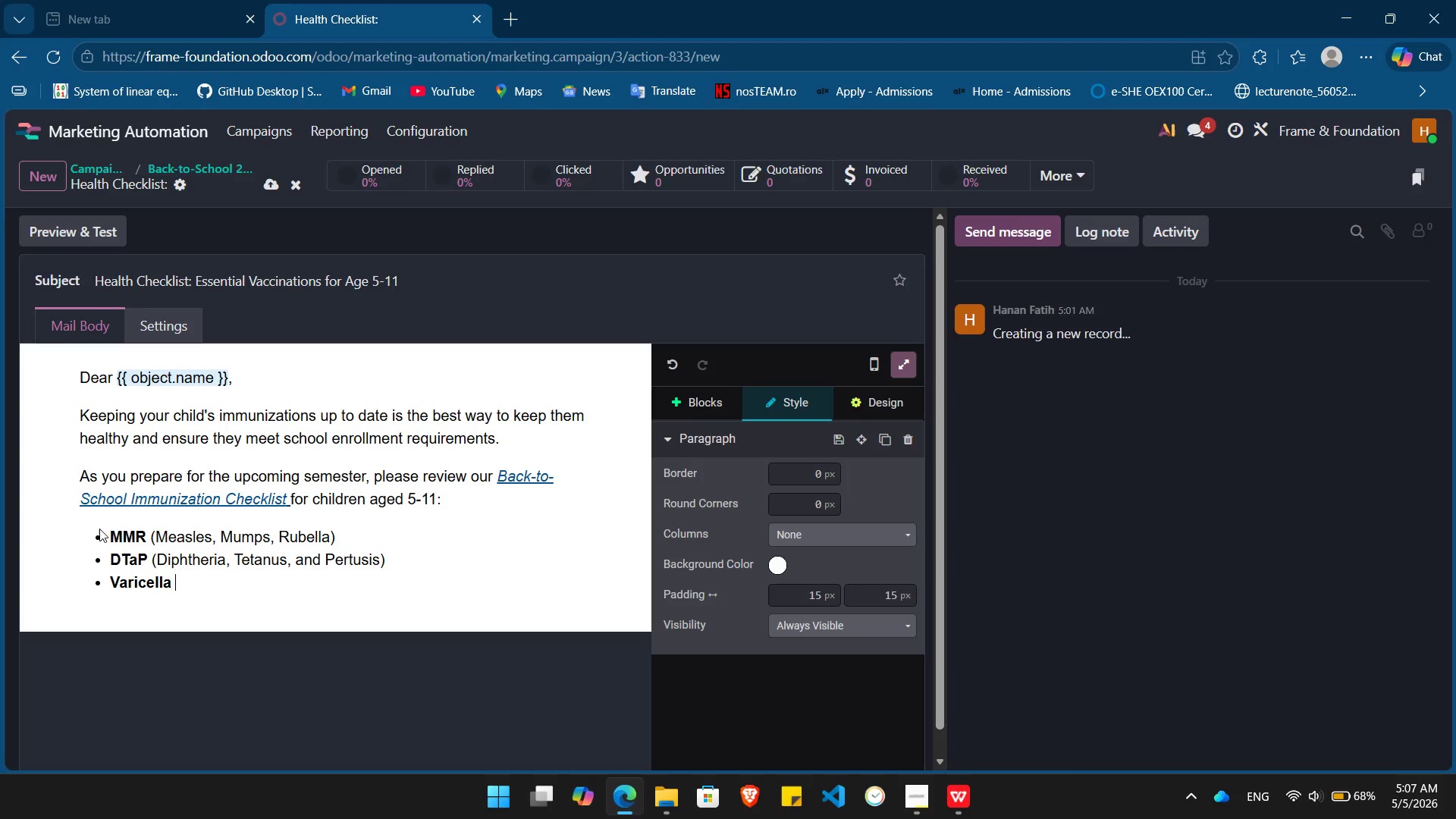 
key(Control+ControlLeft)
 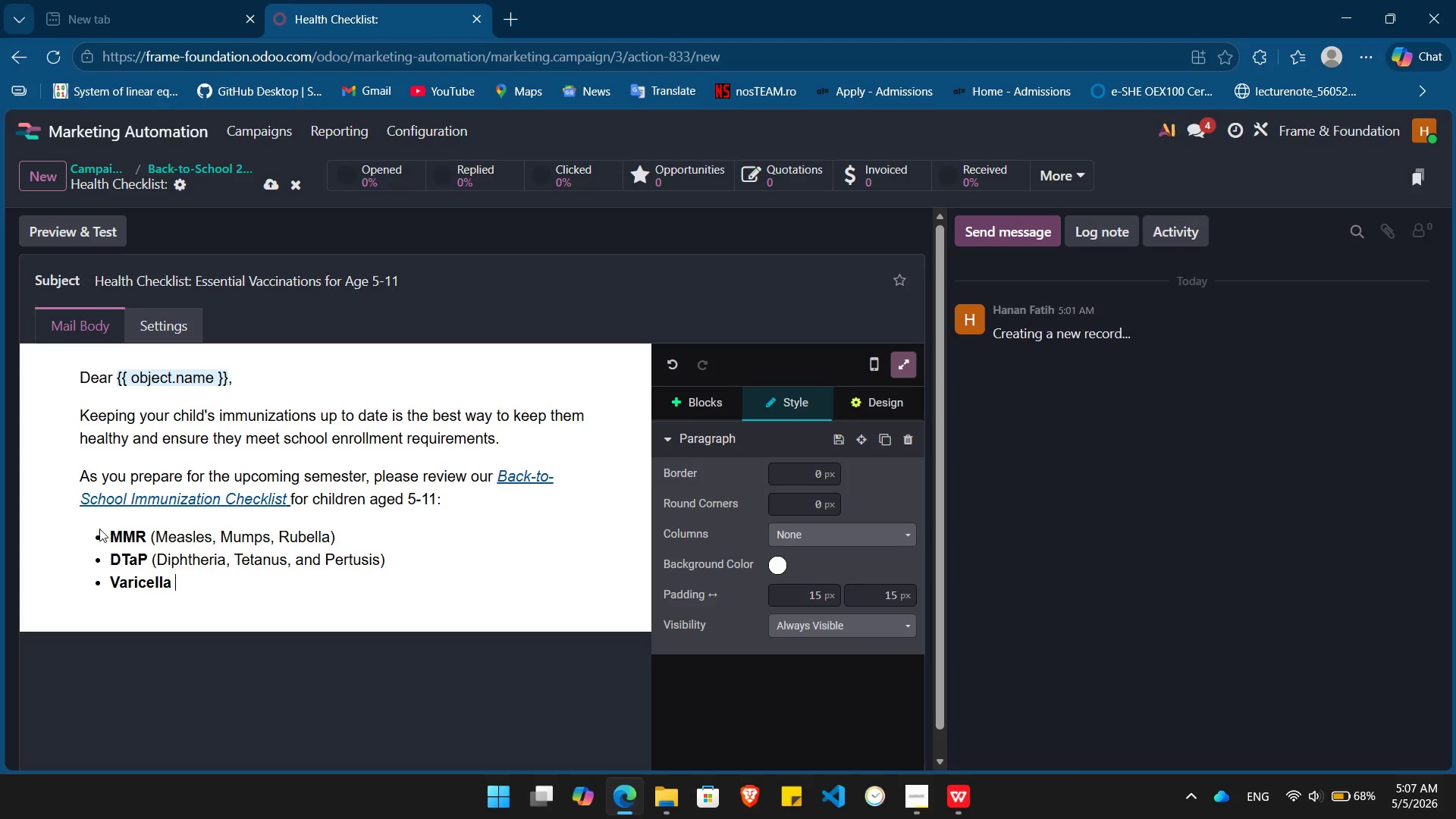 
key(Control+B)
 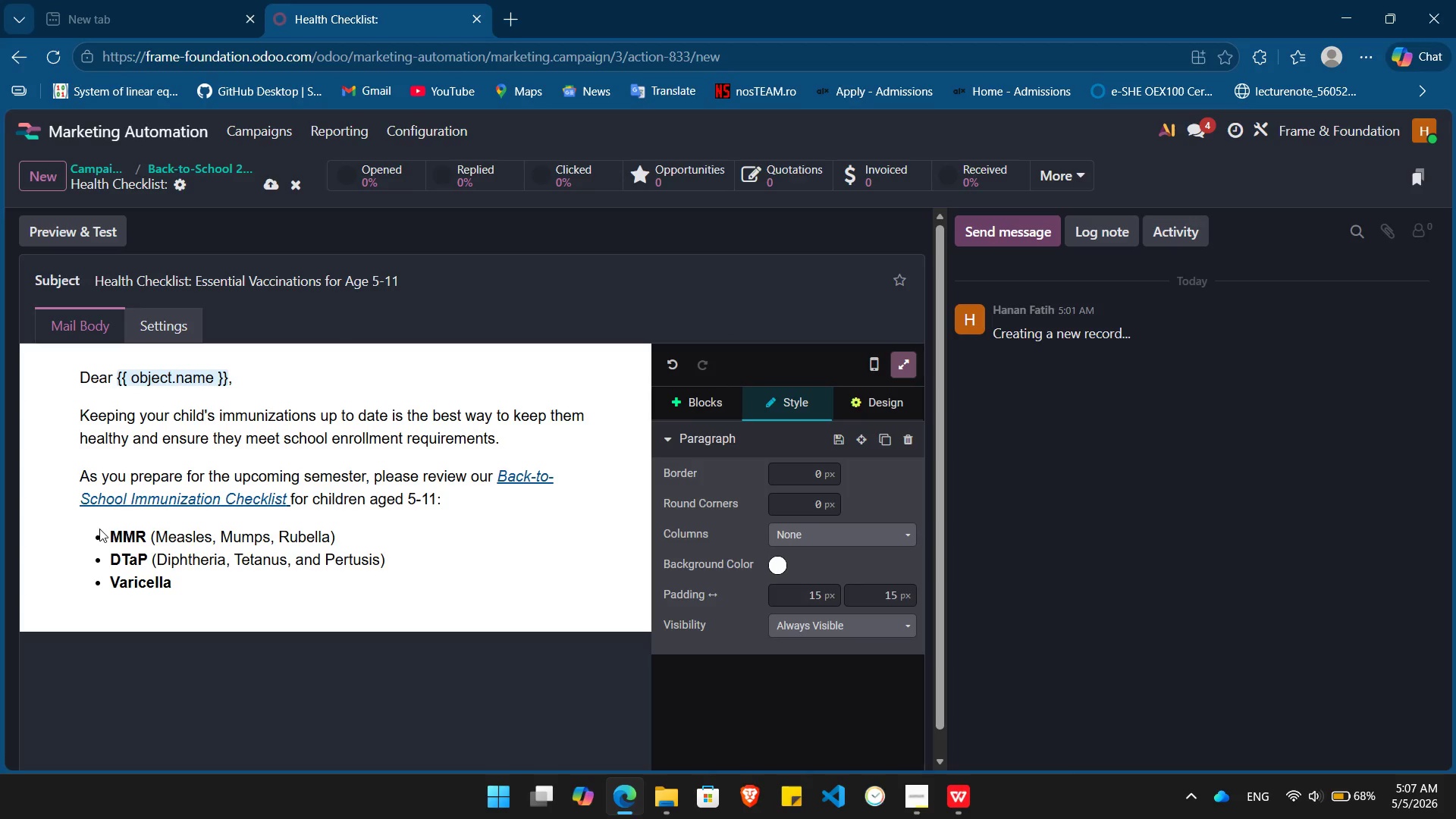 
type((Chicken po)
key(Backspace)
key(Backspace)
key(Backspace)
type(pox))
 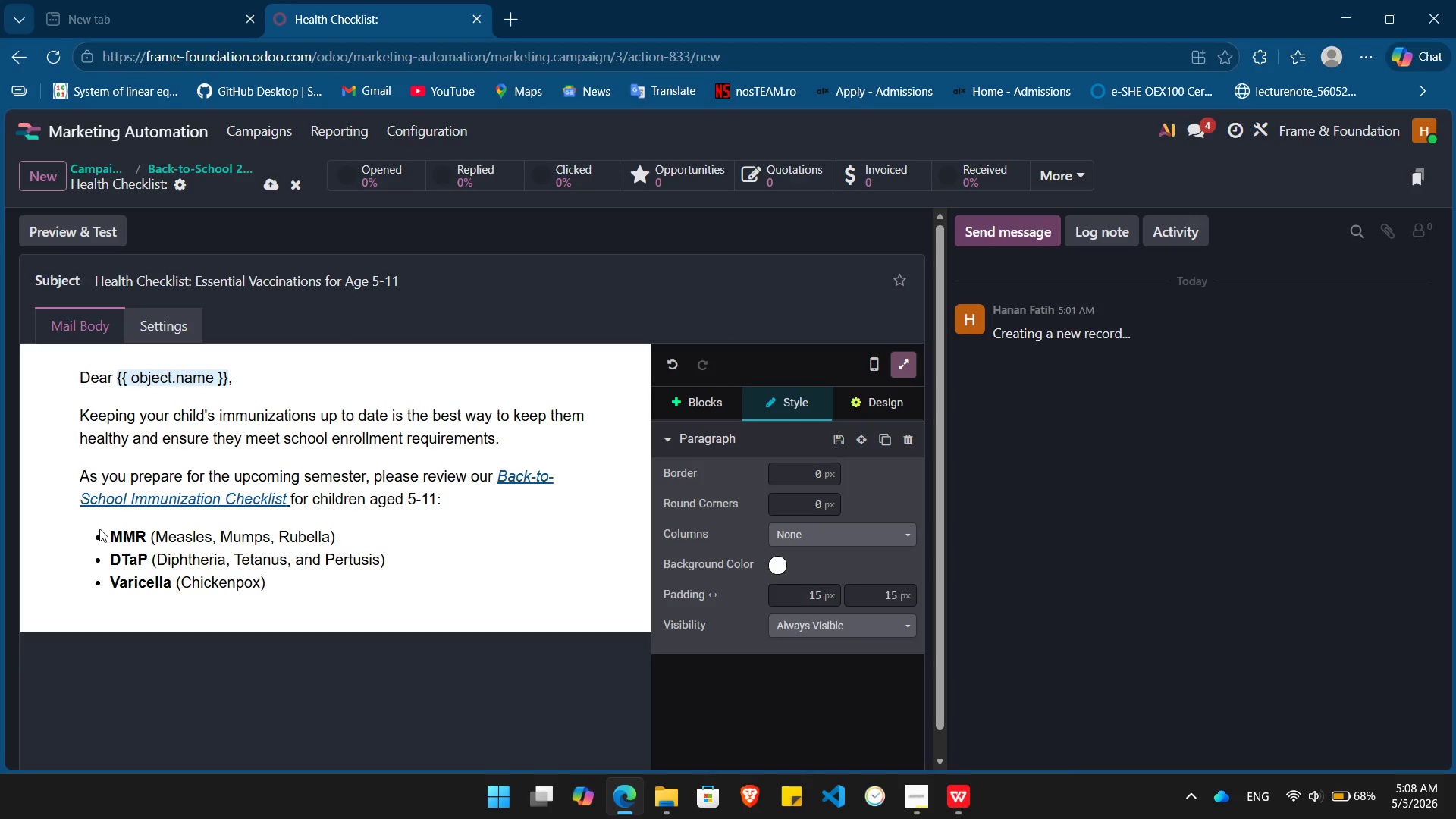 
 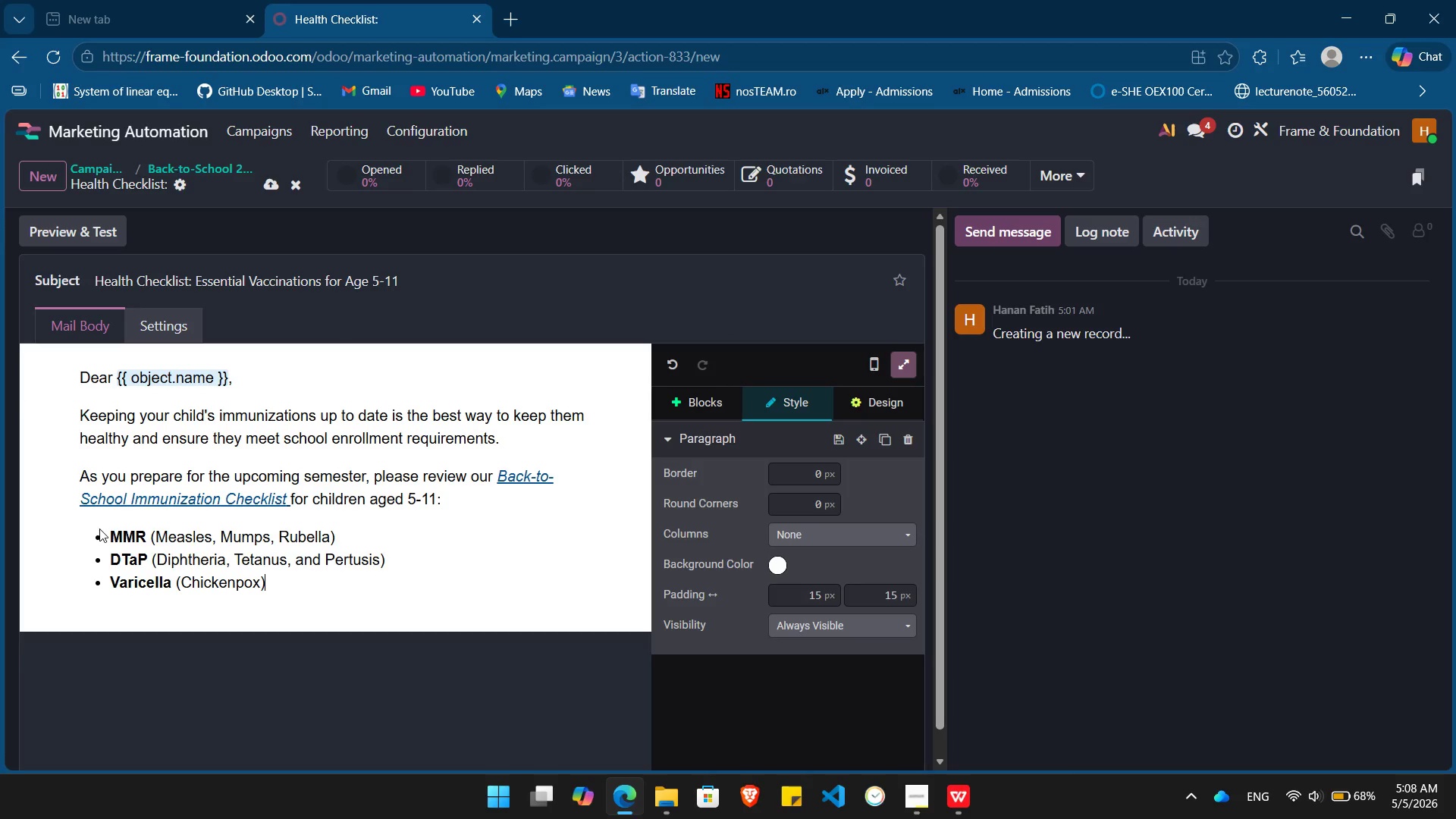 
key(Enter)
 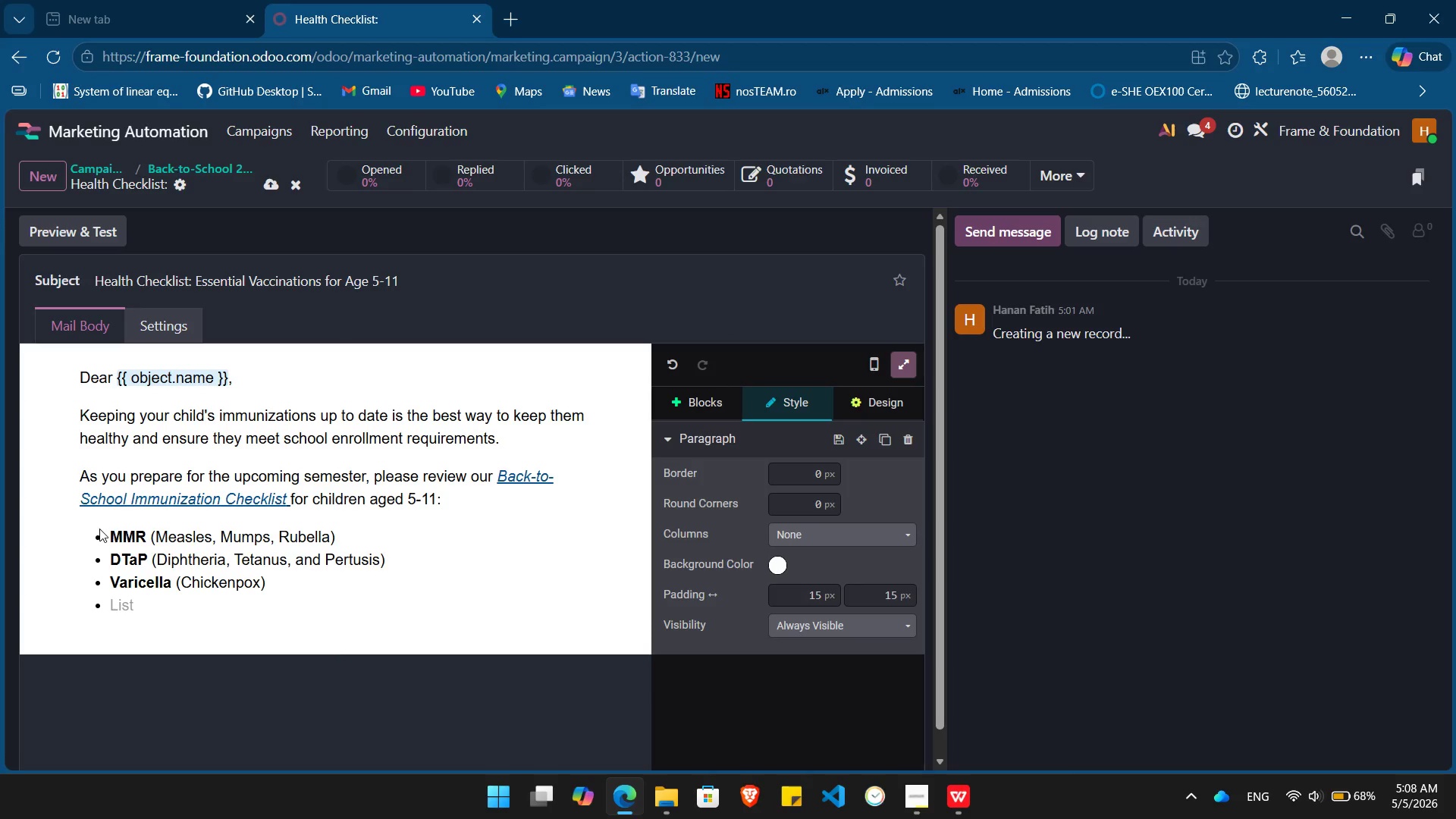 
key(Control+B)
 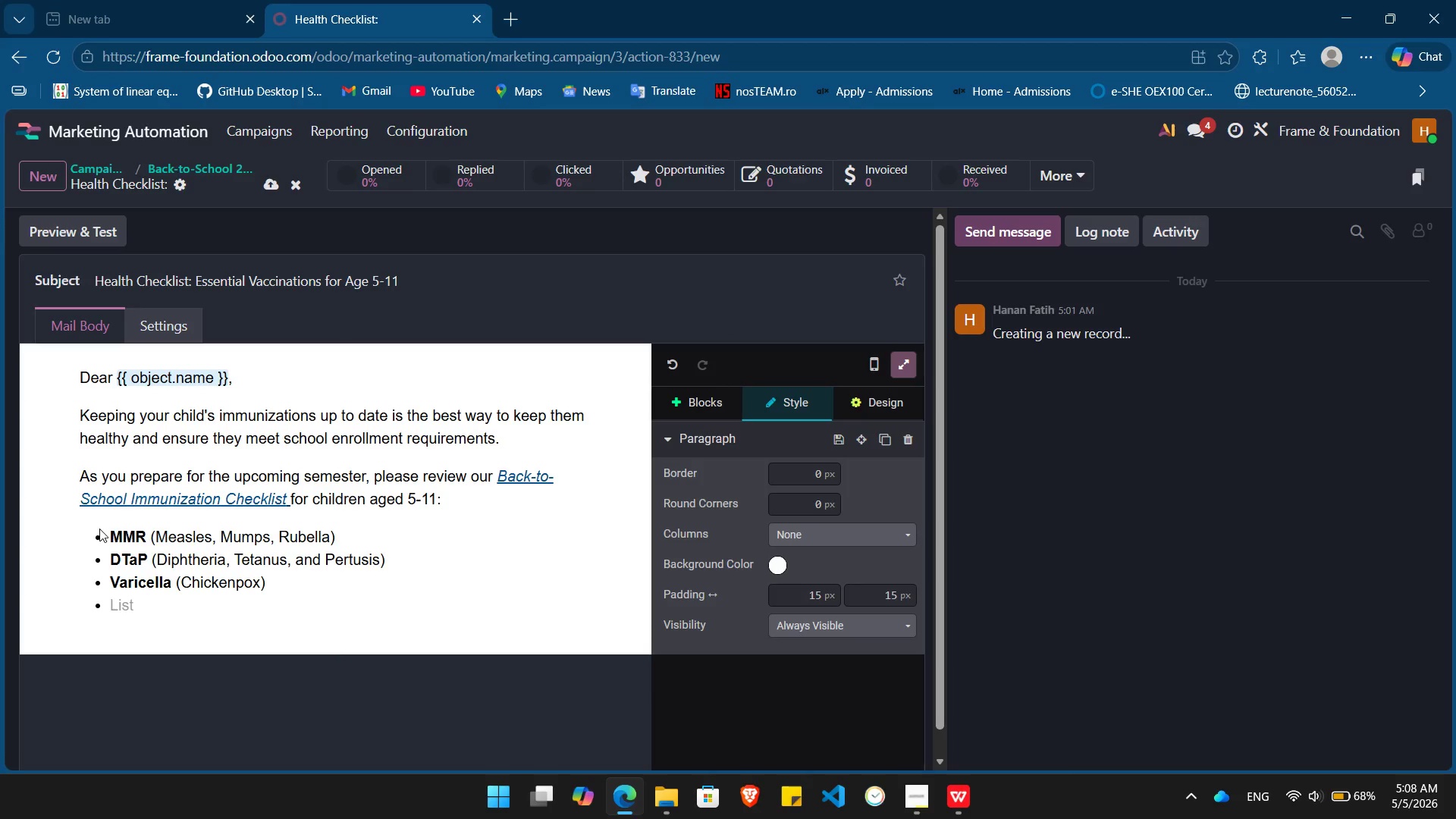 
type(Polio )
 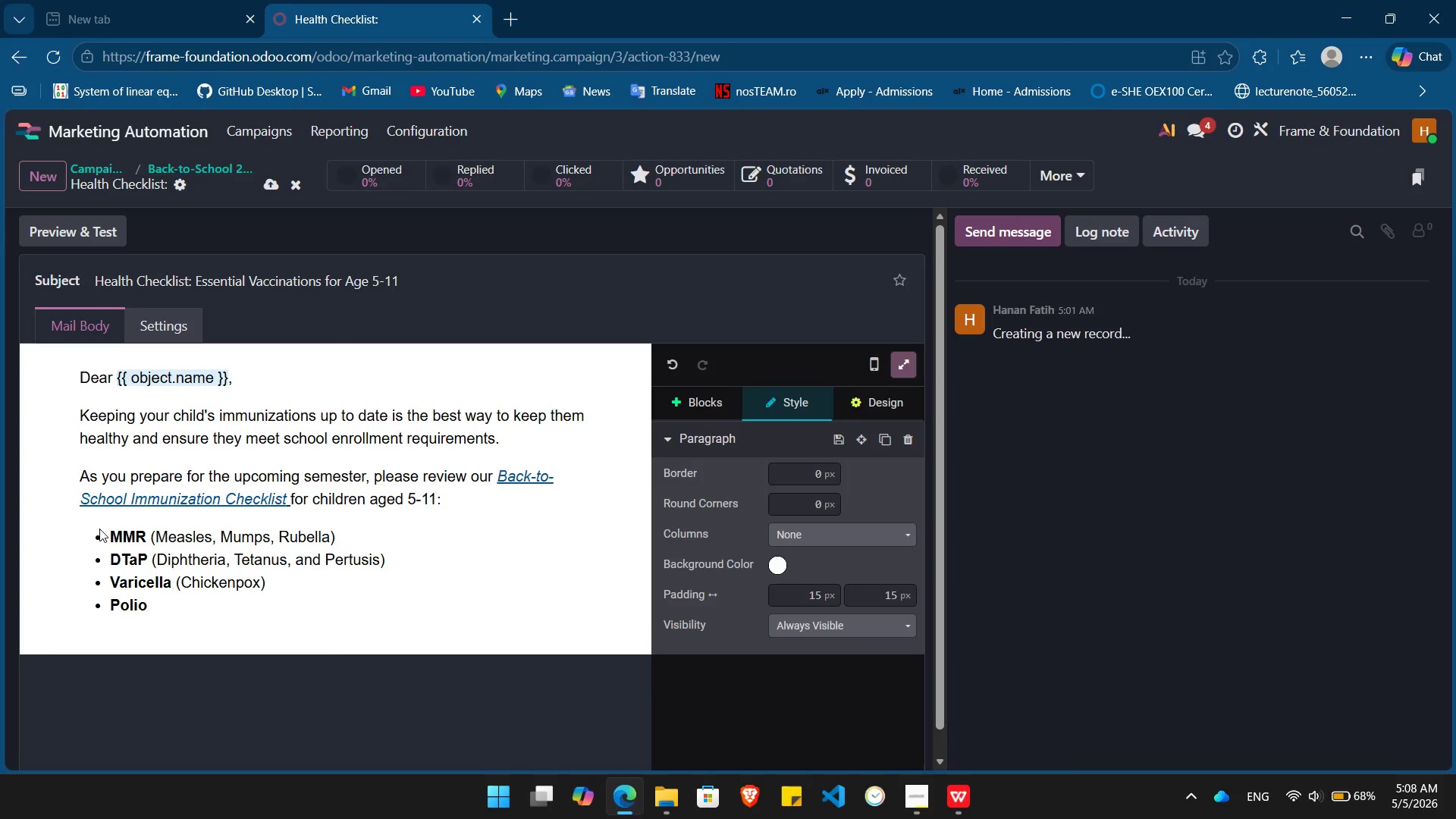 
key(Control+ControlLeft)
 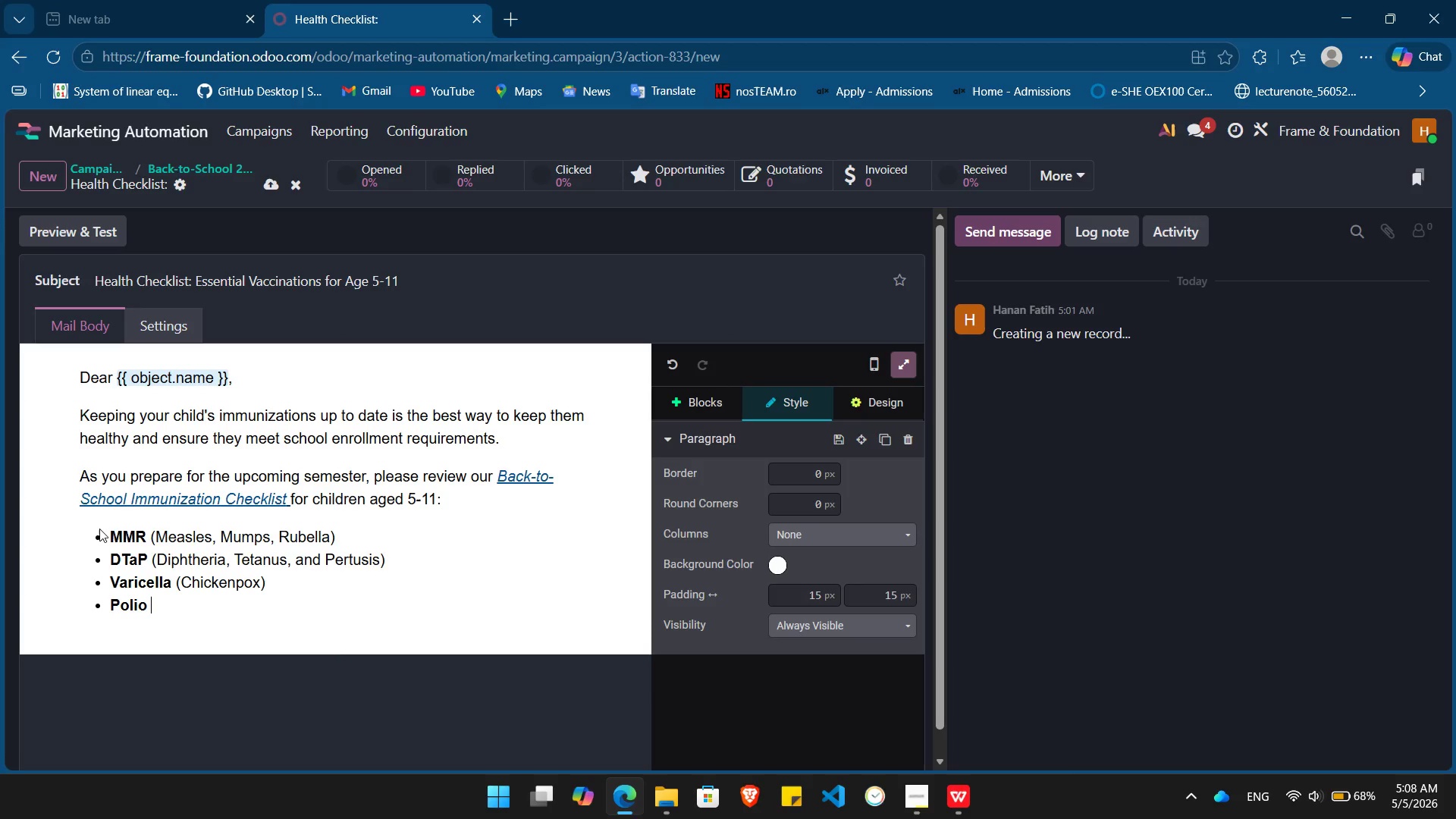 
key(Control+B)
 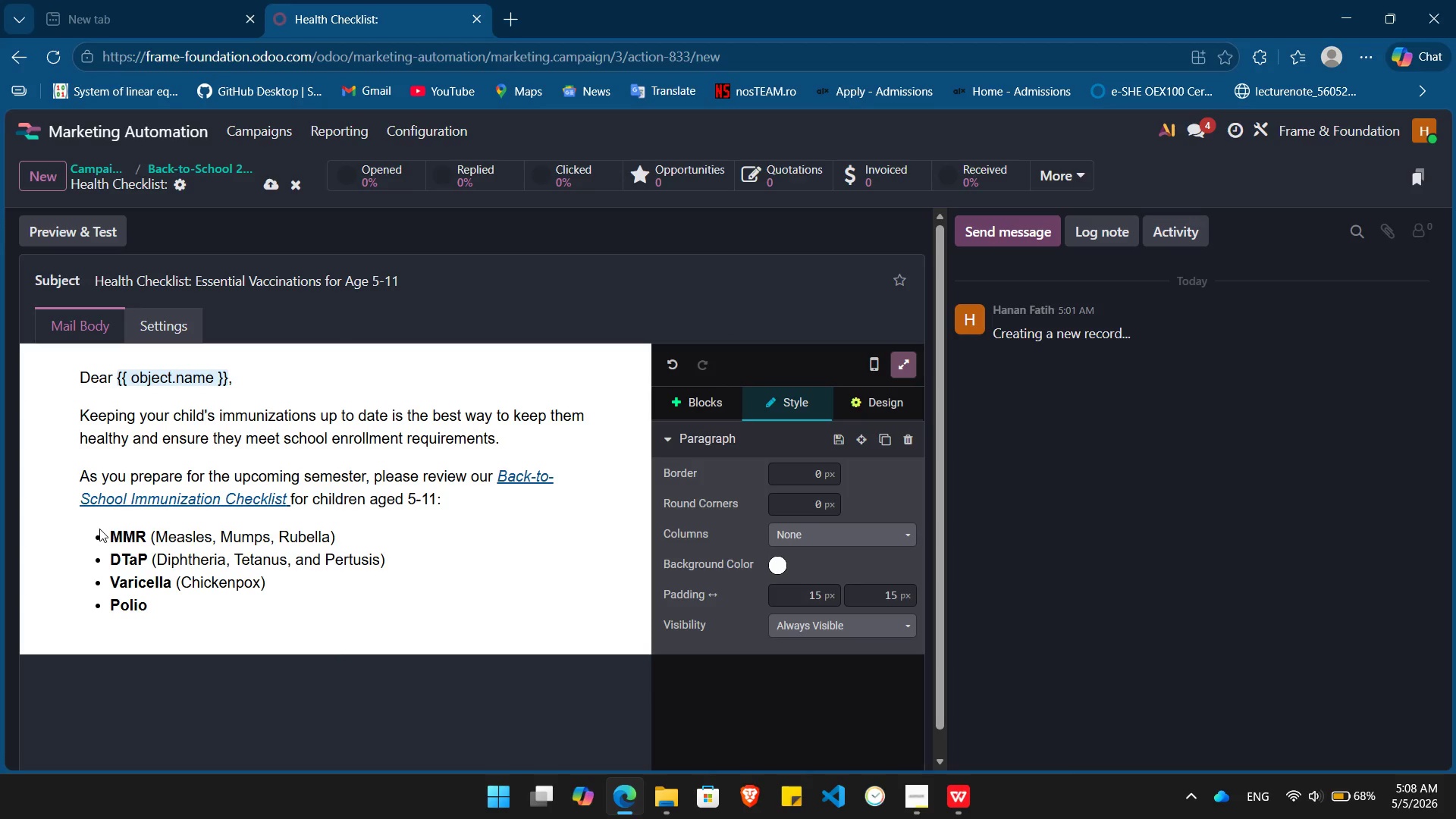 
type((IPV))
 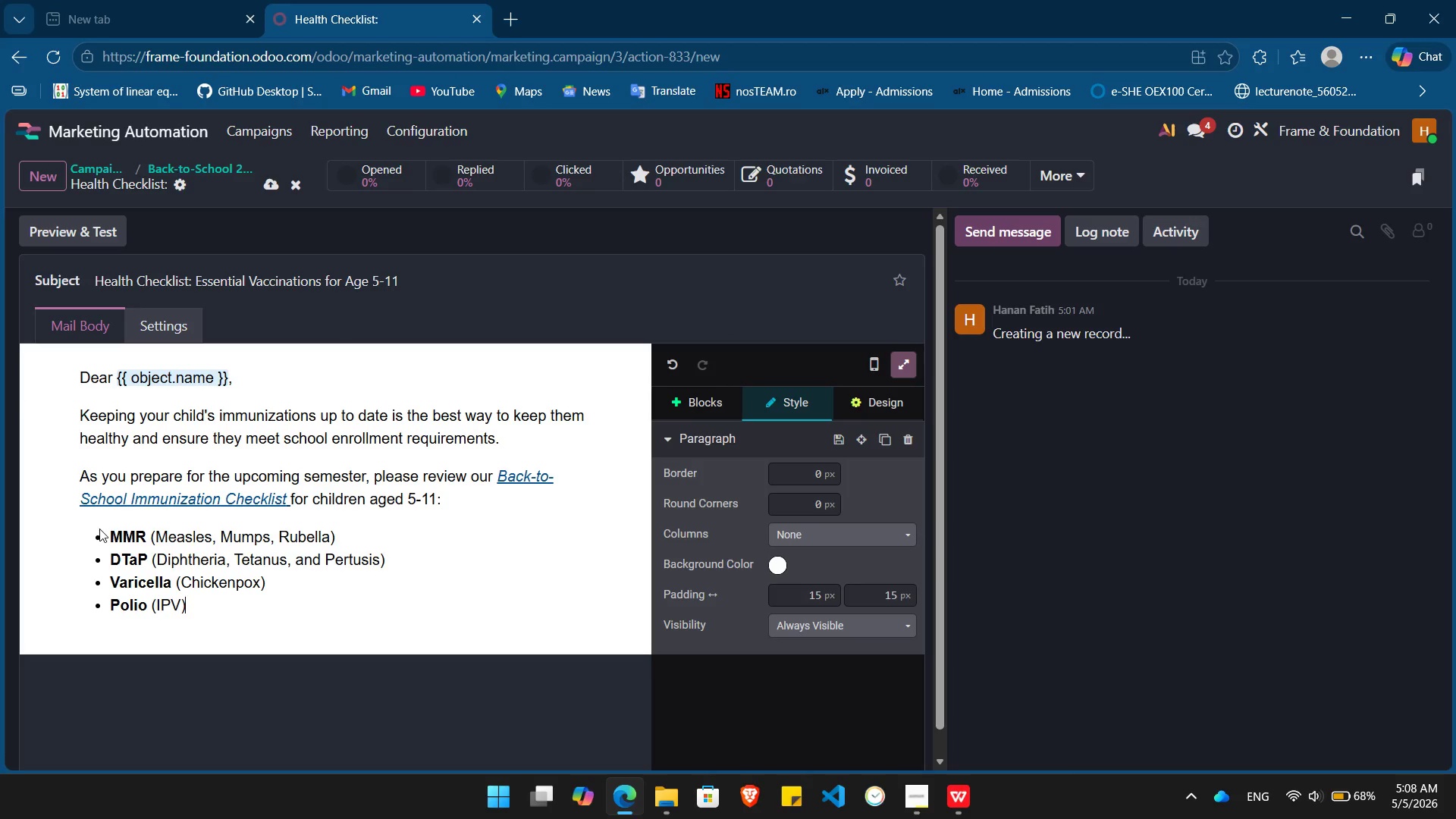 
 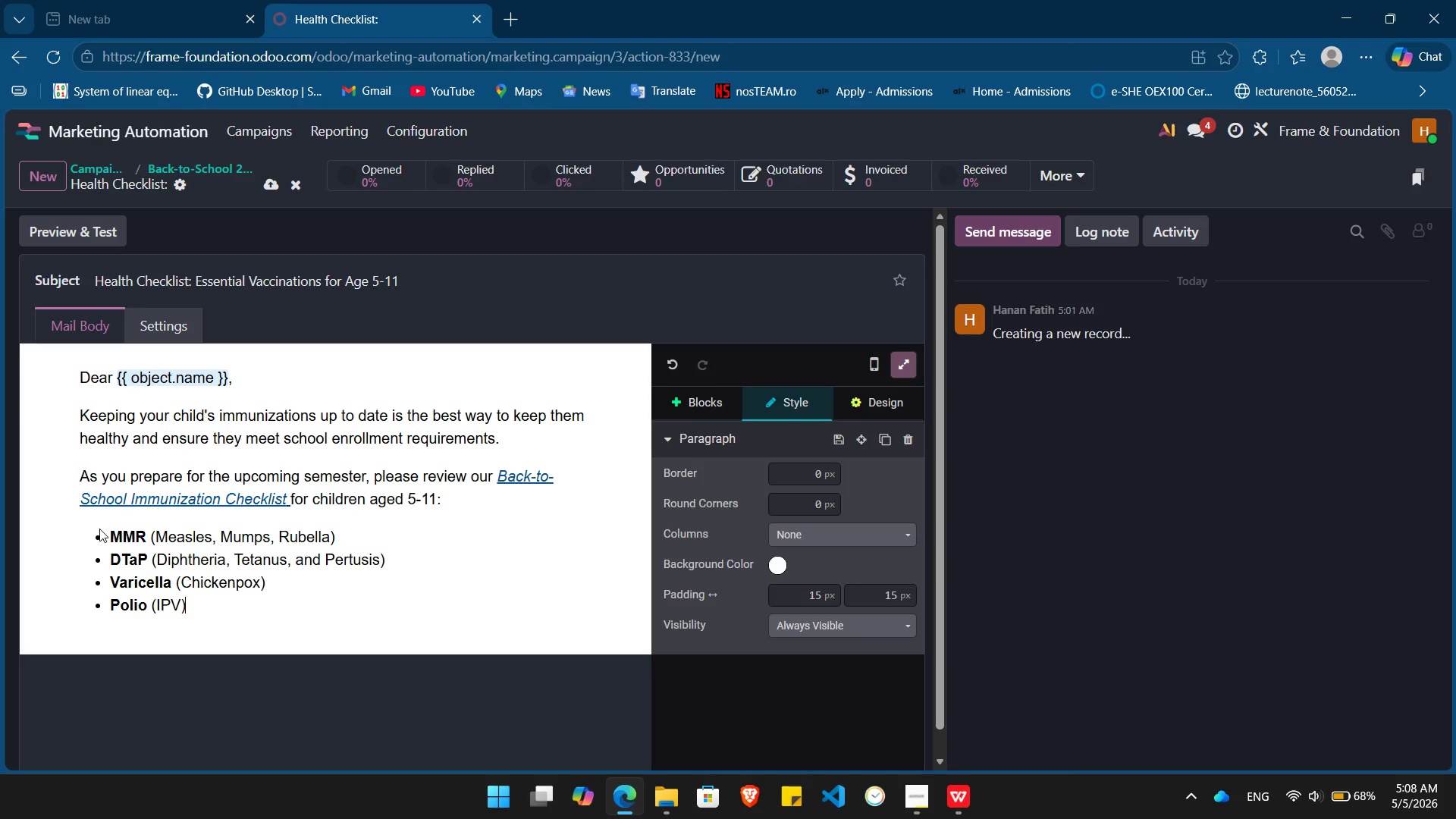 
key(Enter)
 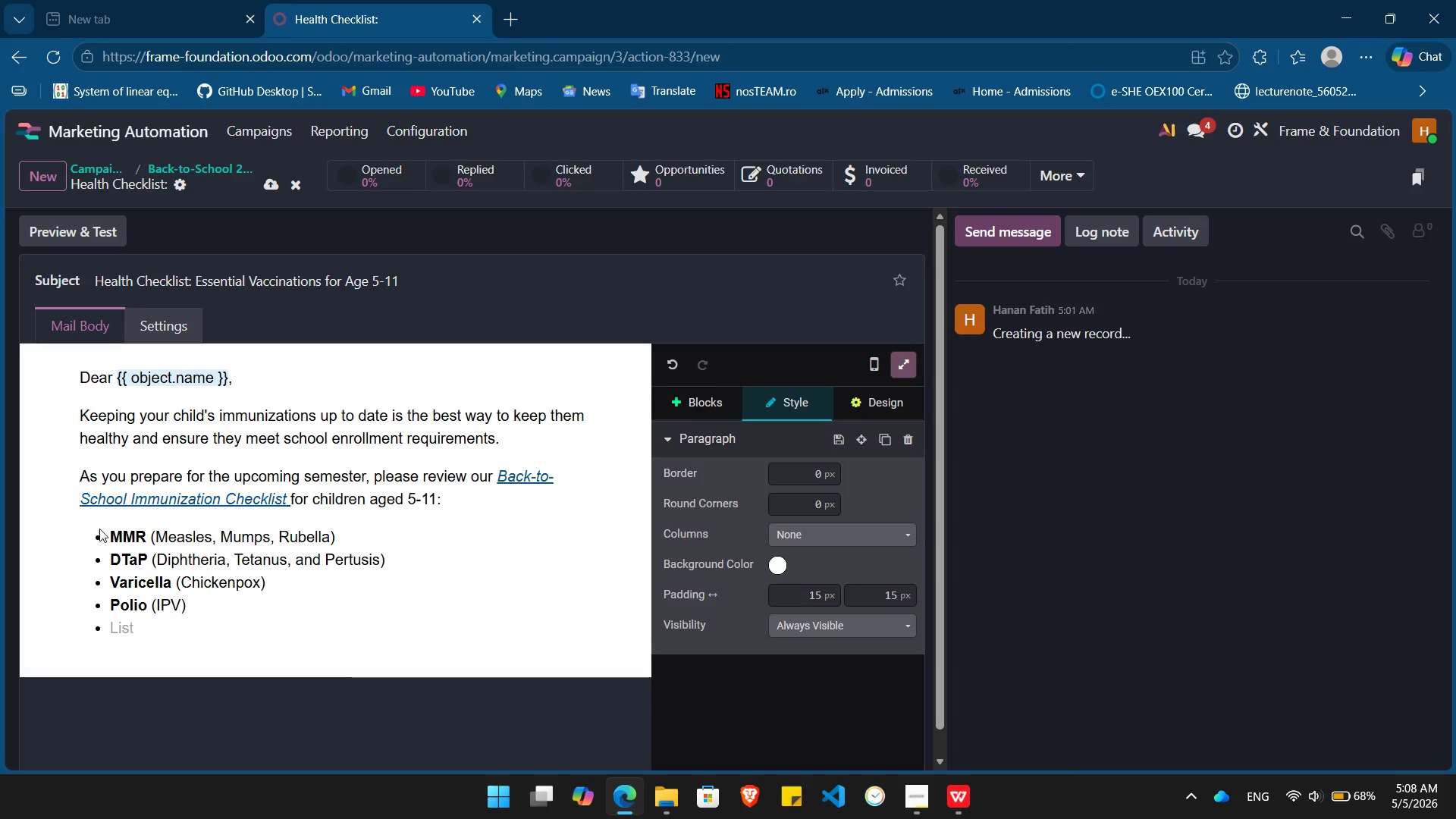 
key(Control+ControlLeft)
 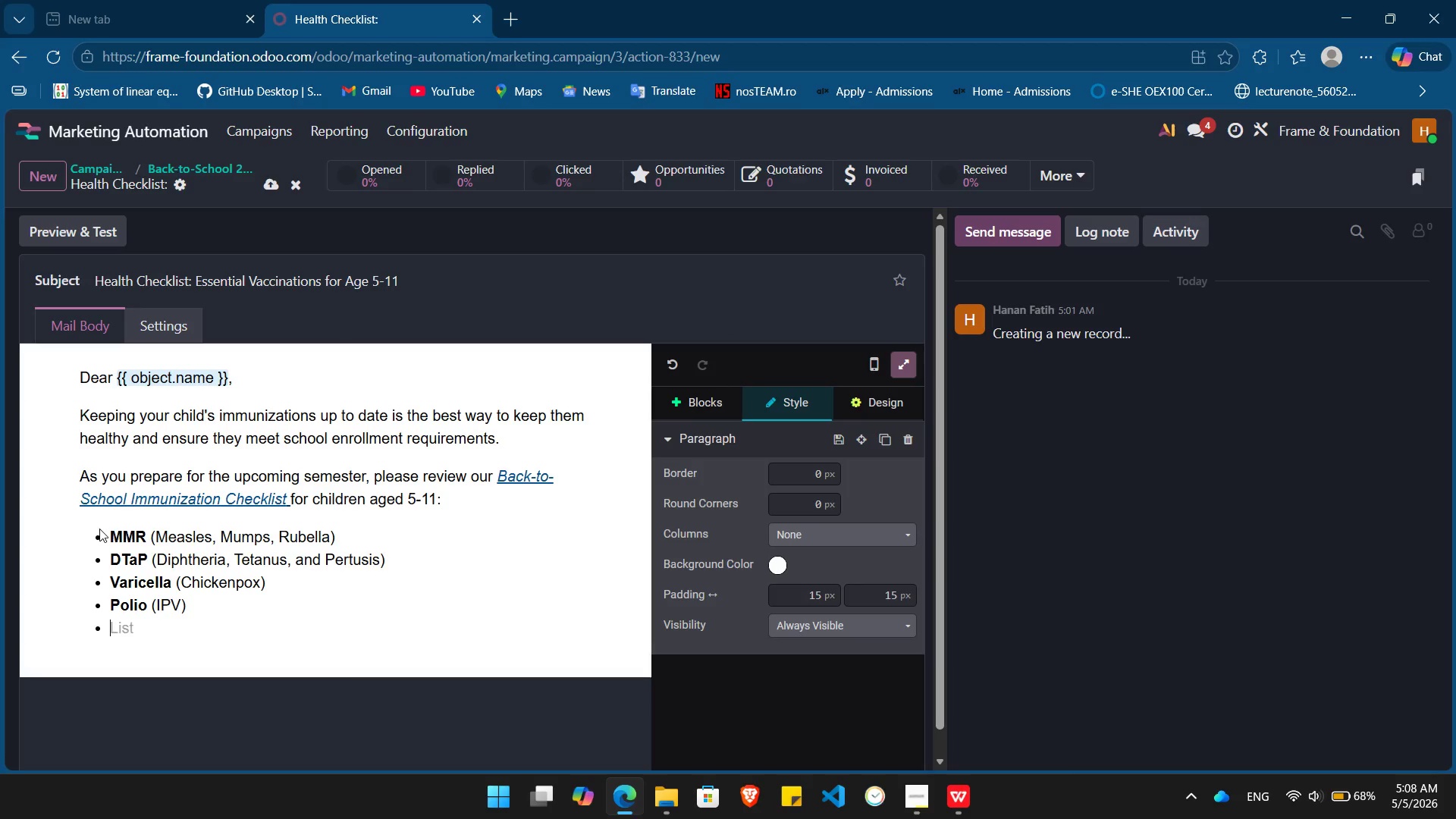 
key(Control+B)
 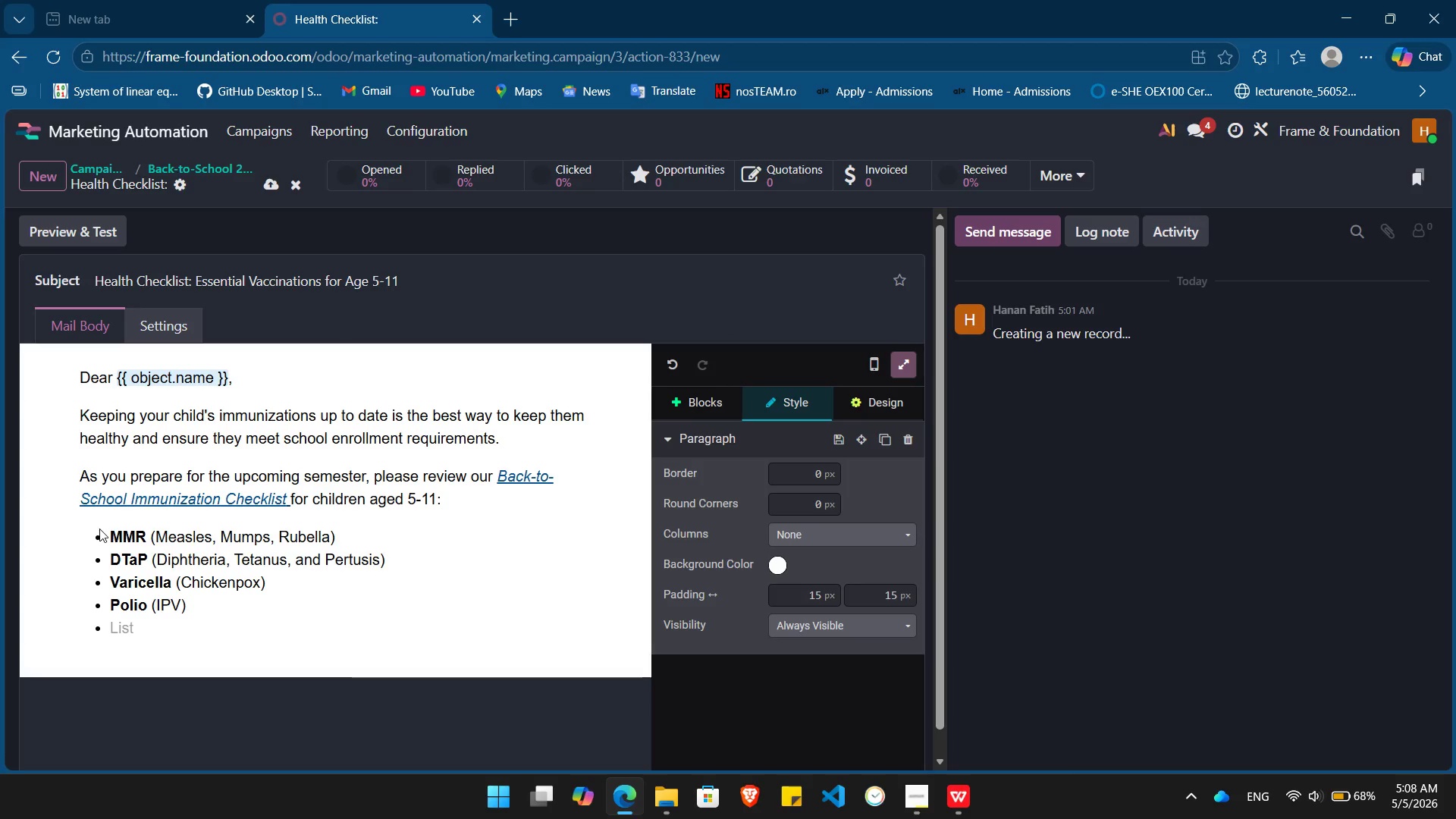 
type(Ab)
key(Backspace)
type(nual Flu Shot)
 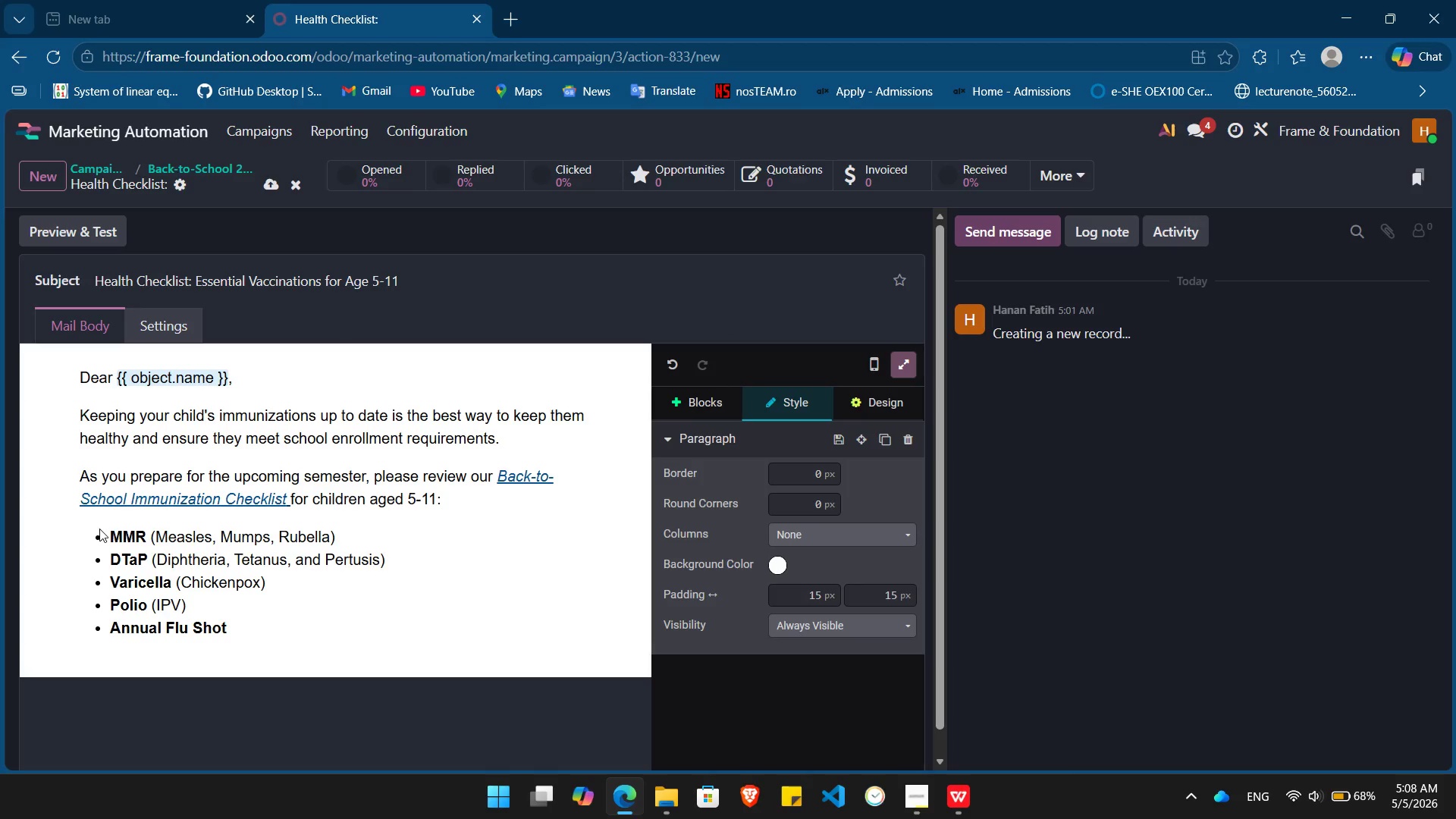 
hold_key(key=N, duration=11.47)
 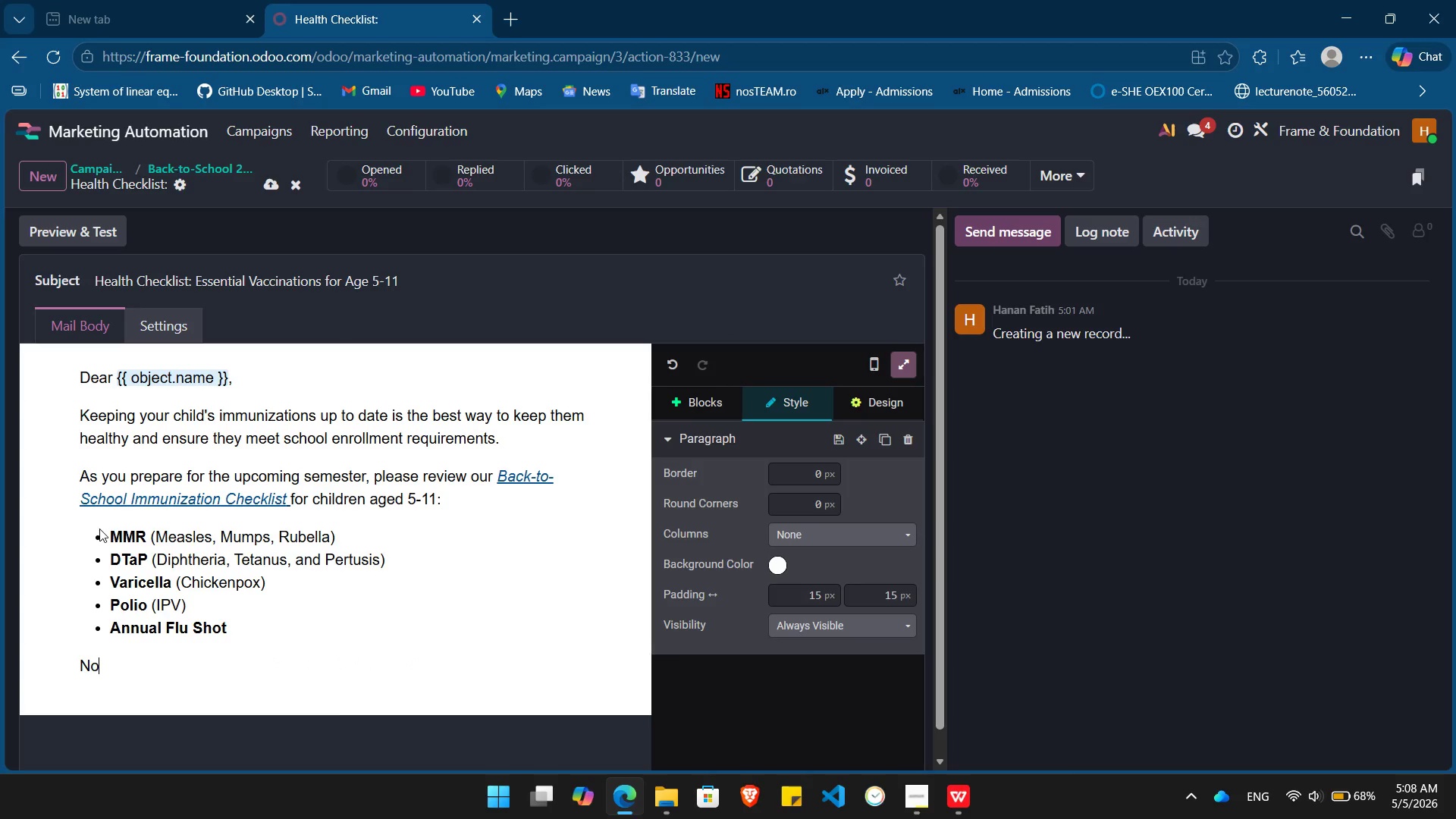 
key(Enter)
 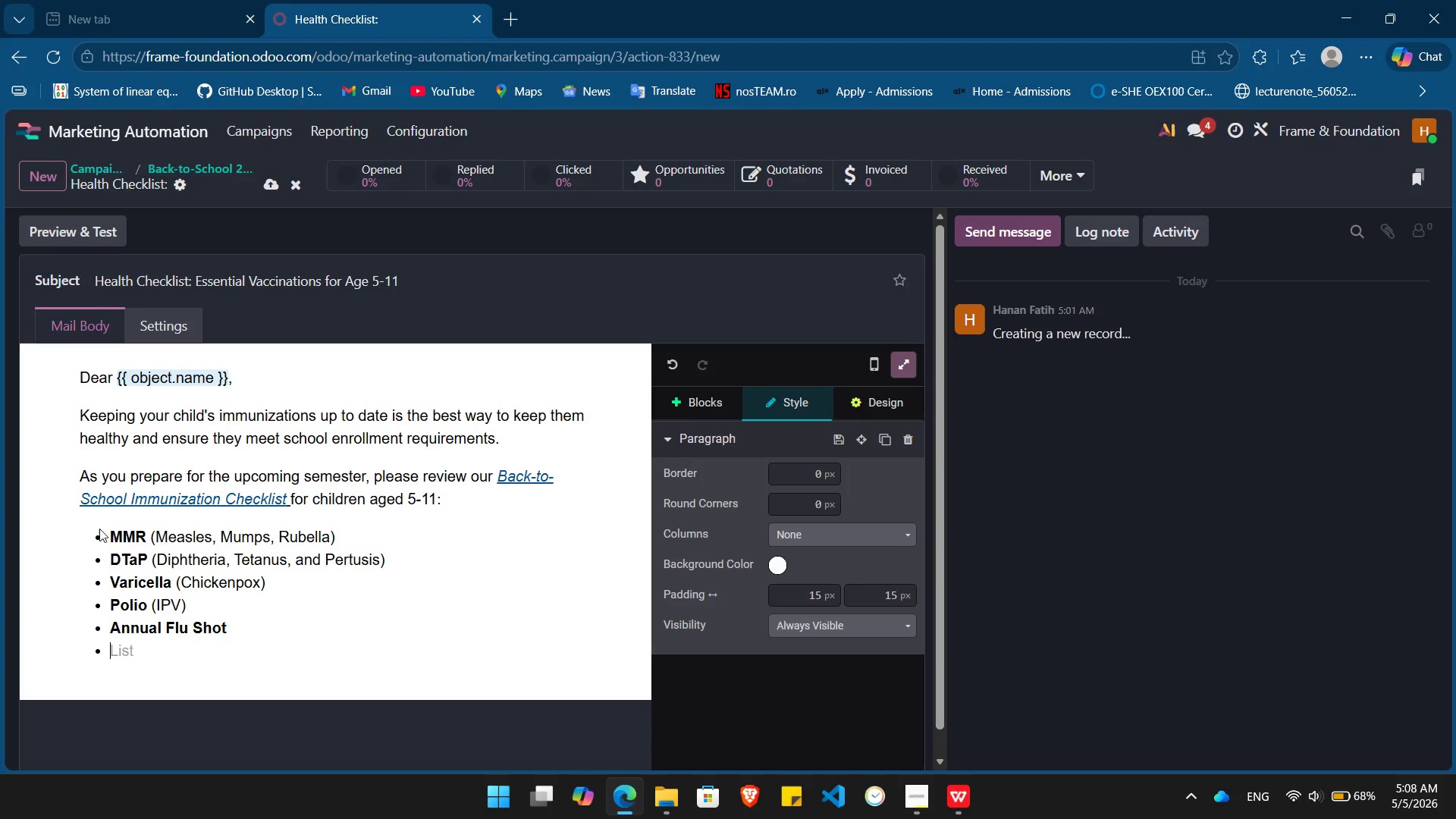 
key(Backspace)
 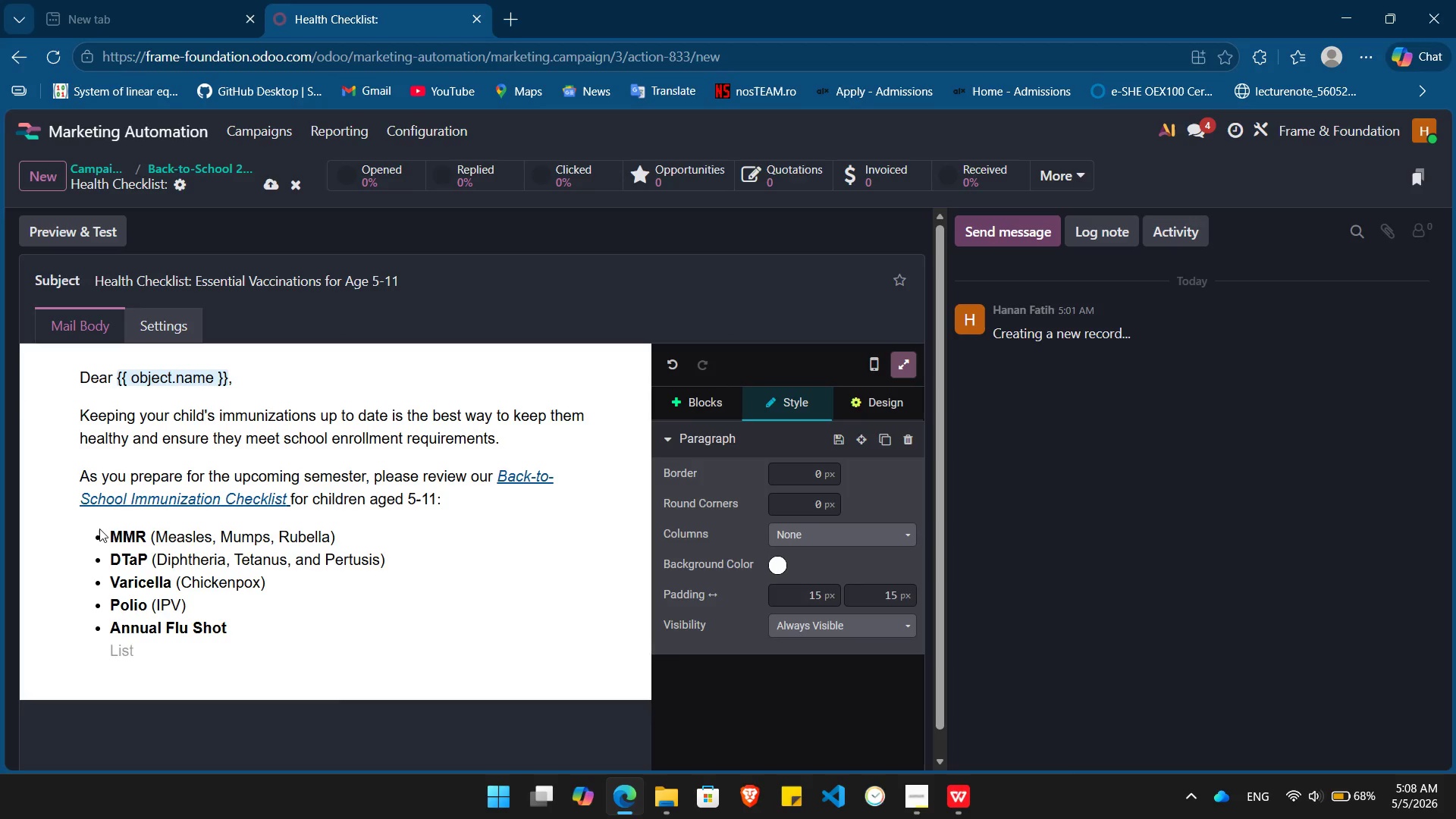 
key(Backspace)
 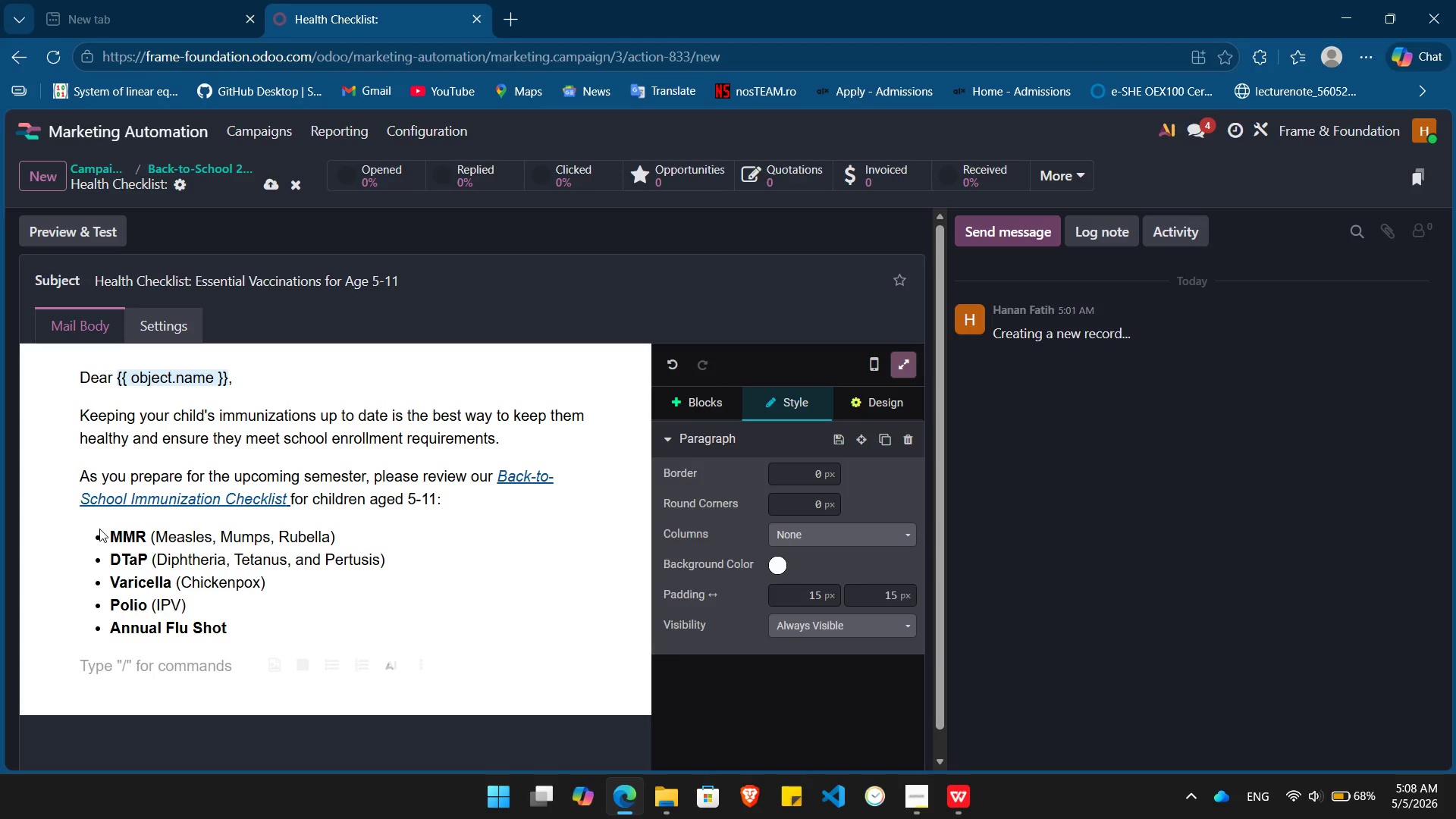 
key(Control+B)
 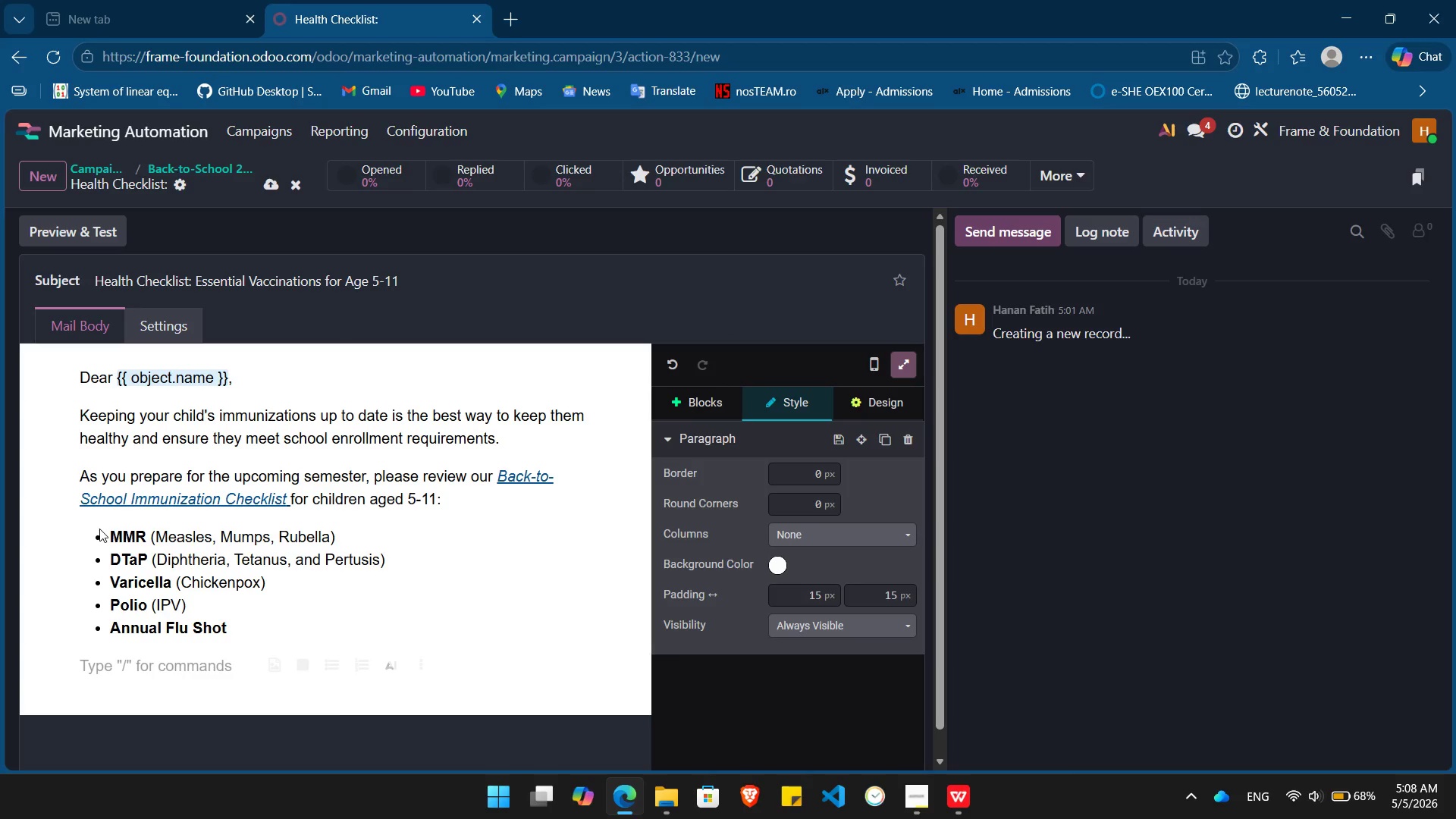 
type(ote sure where)
key(Backspace)
key(Backspace)
key(Backspace)
type(ich records we have on file? Our staff is ready to help you verify yoou)
key(Backspace)
key(Backspace)
type(ur chils)
key(Backspace)
type(d's )
 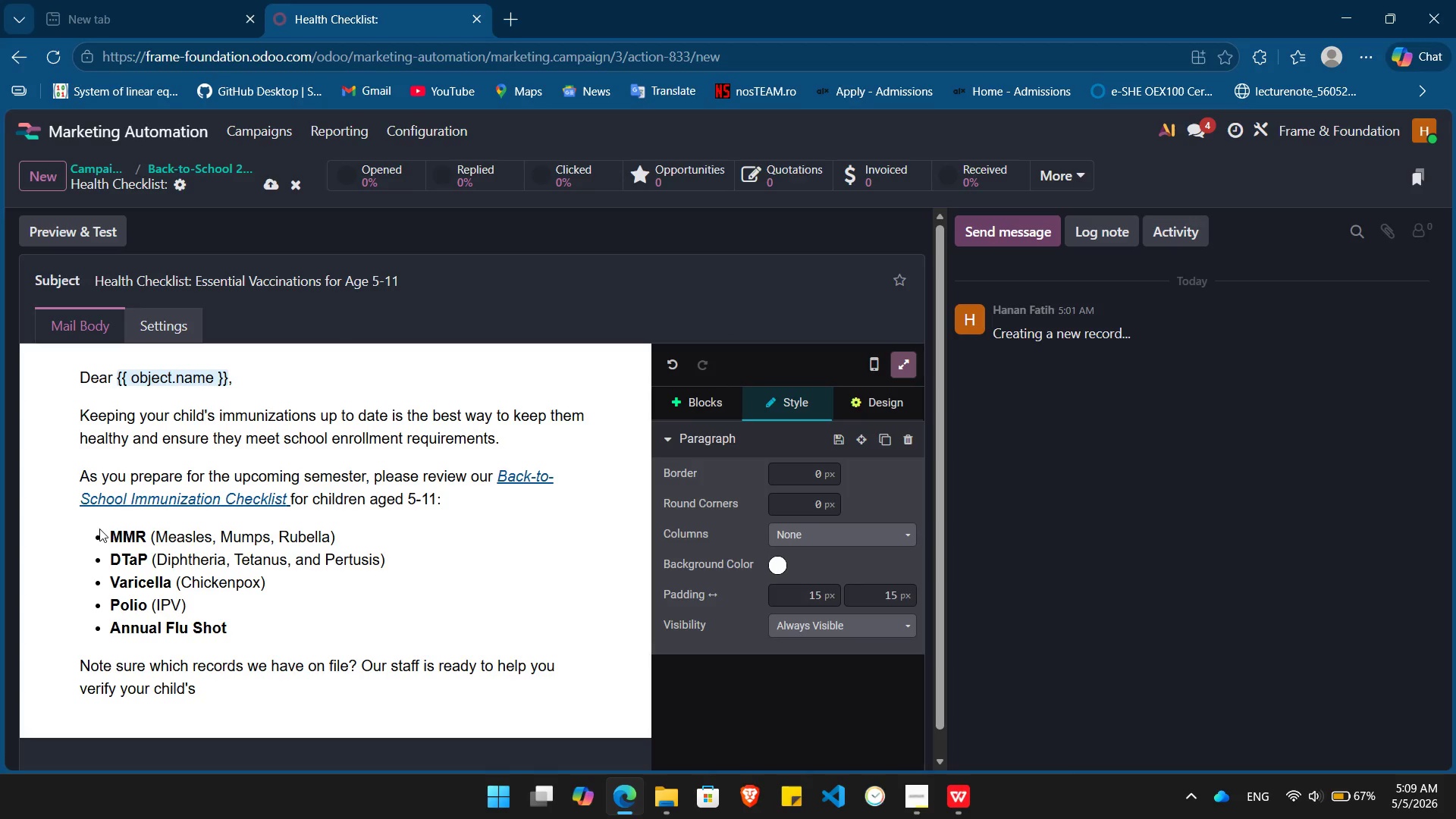 
wait(6.73)
 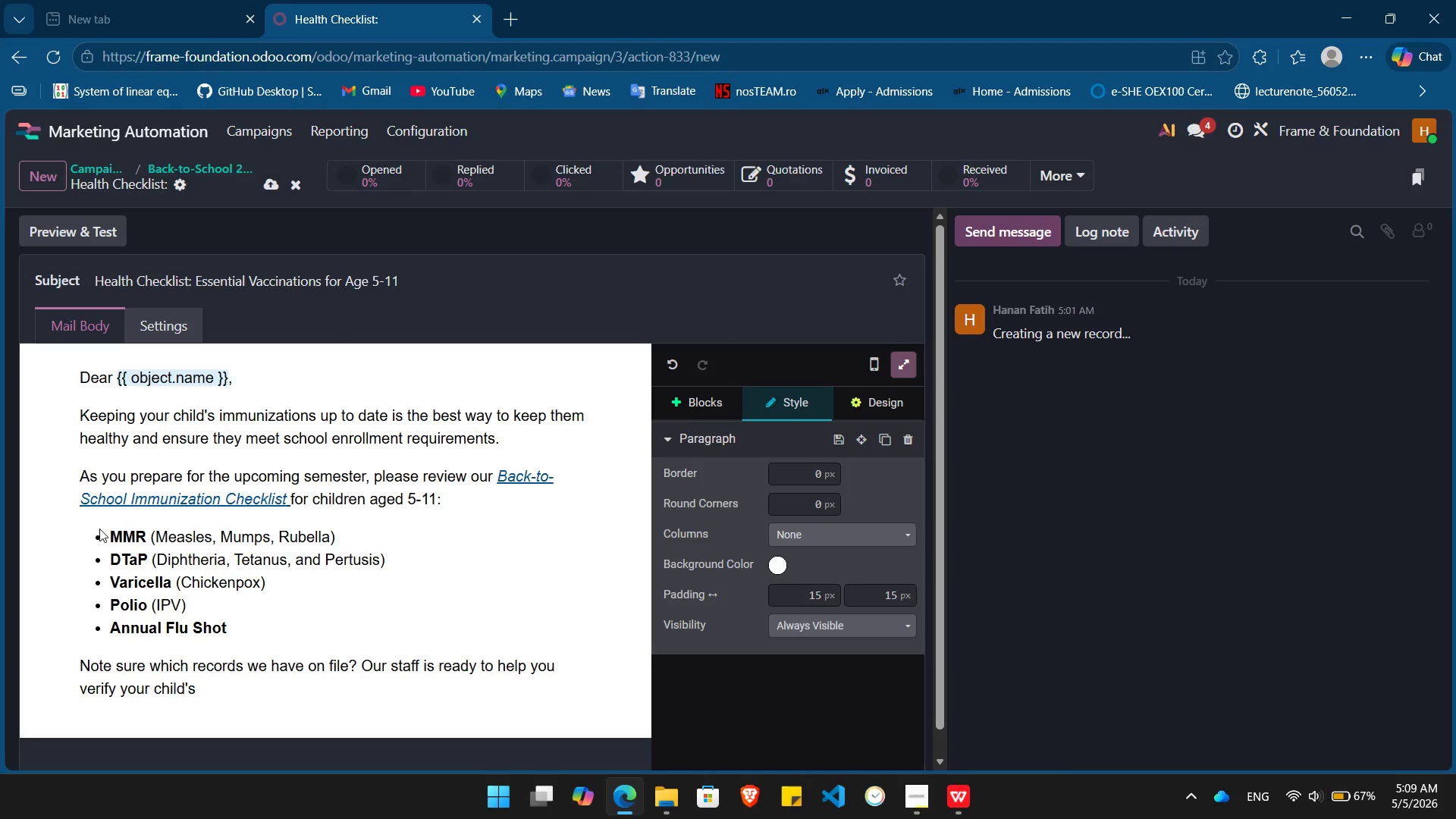 
type(status and provide an )
key(Backspace)
type(u)
key(Backspace)
type(y ecessary boosters during your next visit.)
 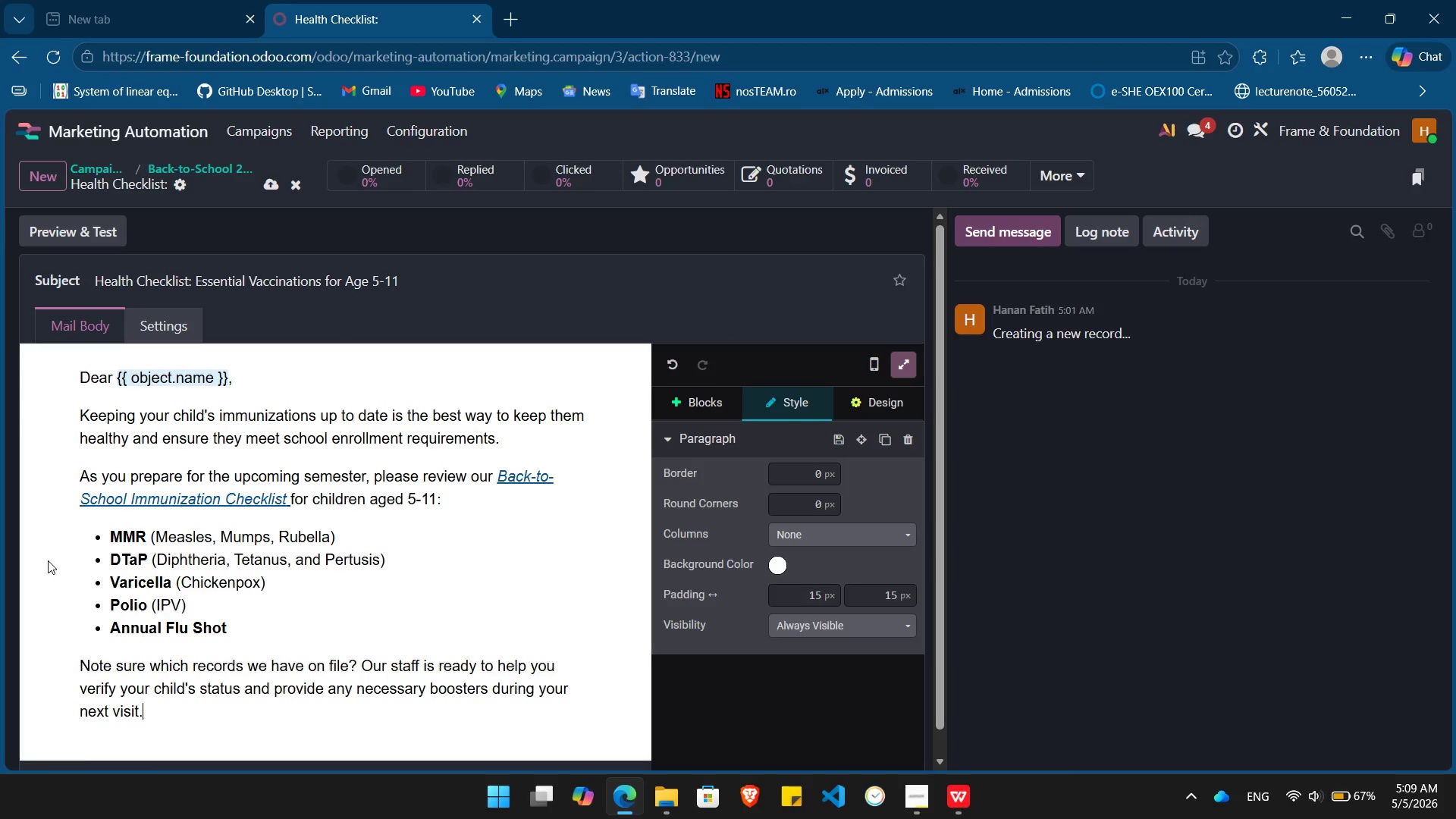 
key(Enter)
 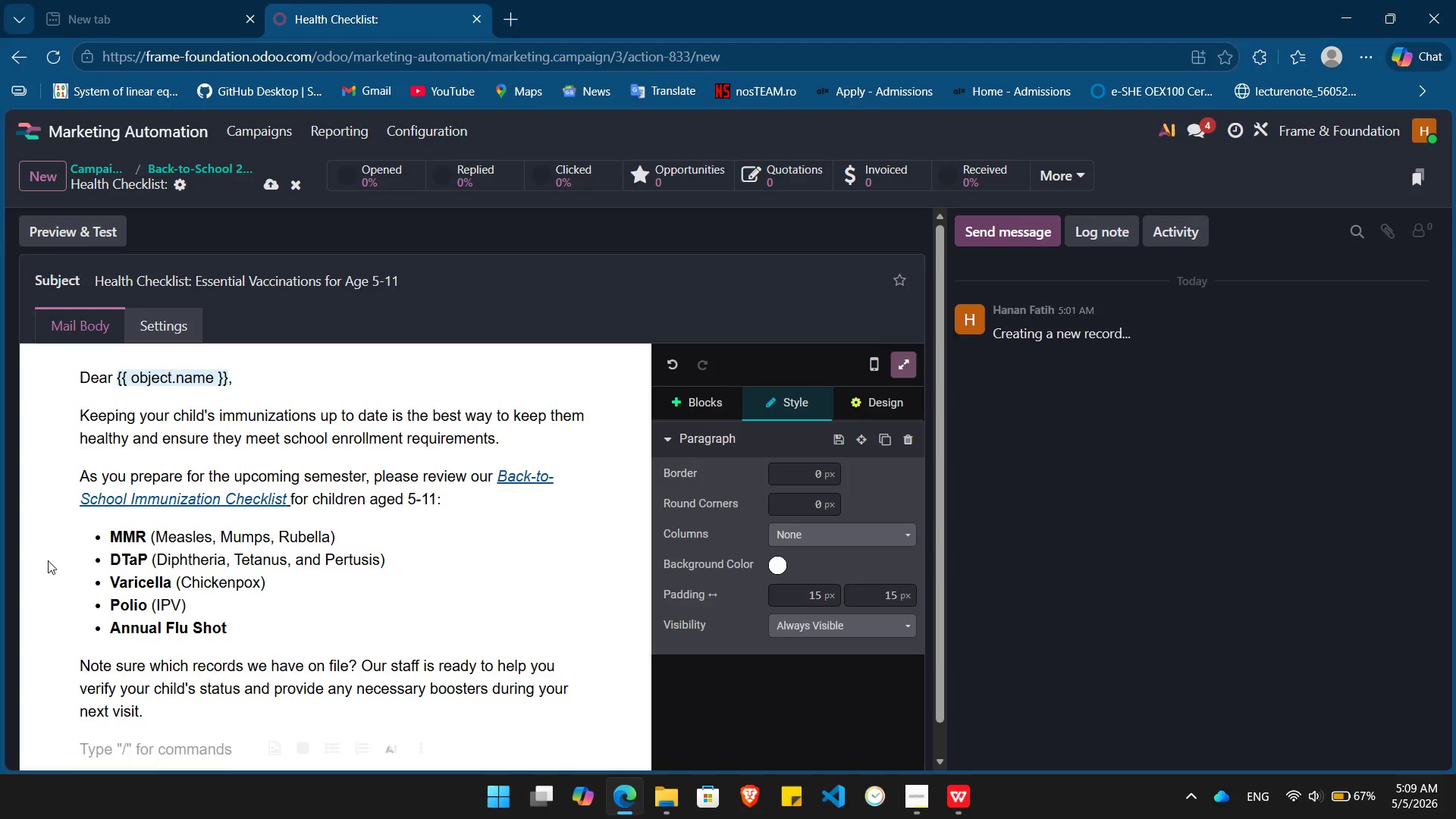 
type(/butt)
 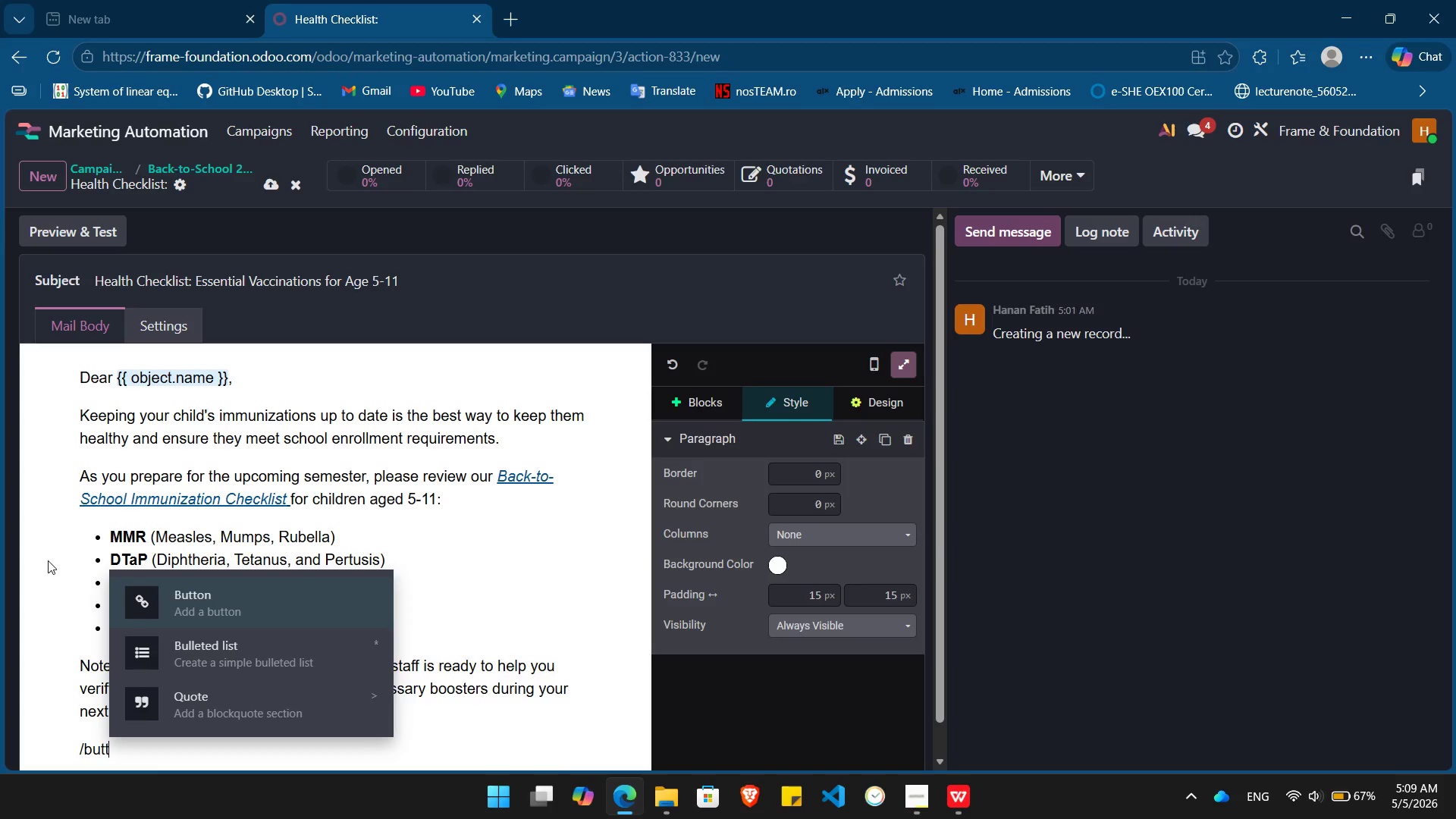 
key(Enter)
 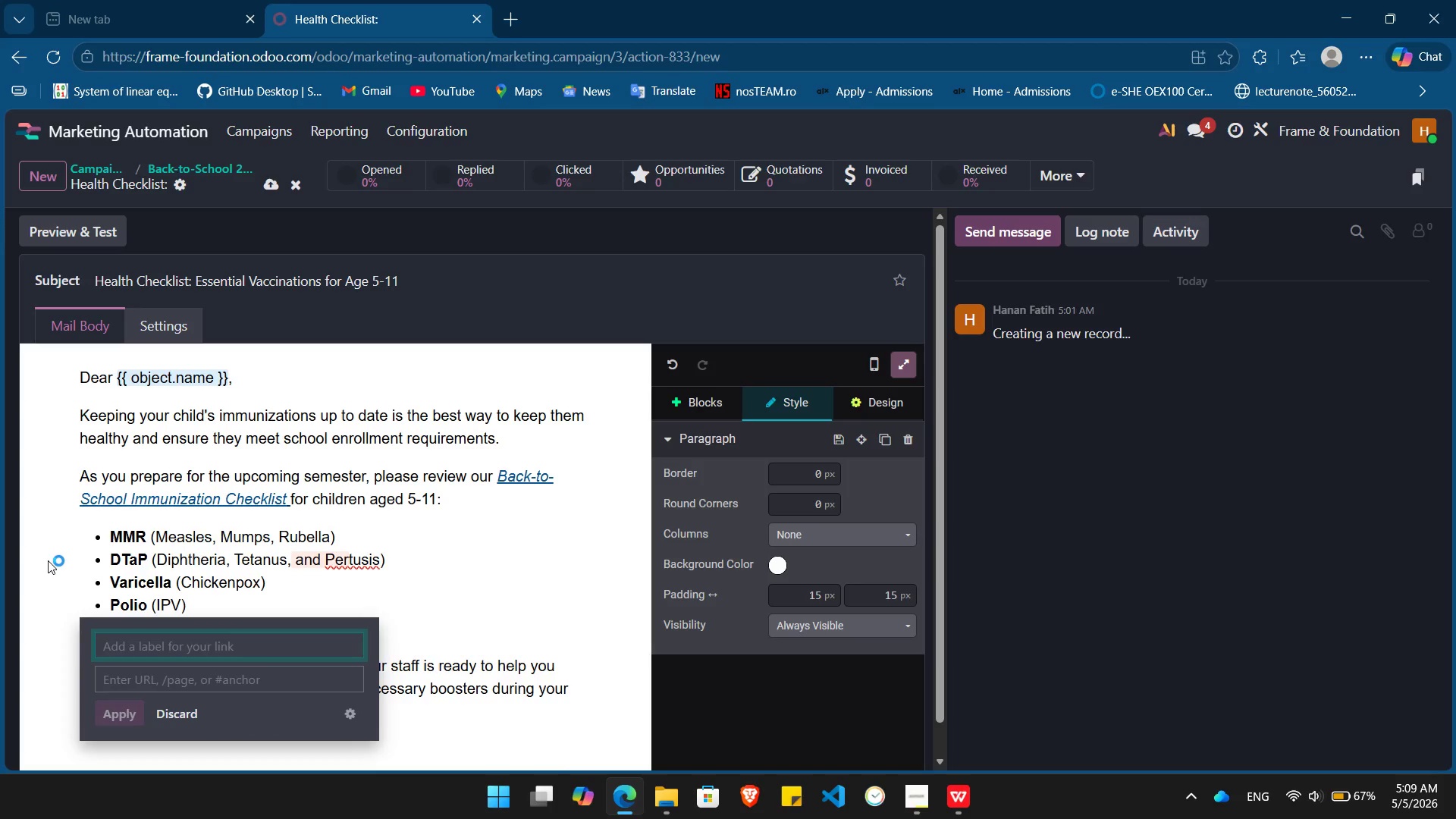 
type(Download Full Health Checklist)
key(Tab)
type(#)
 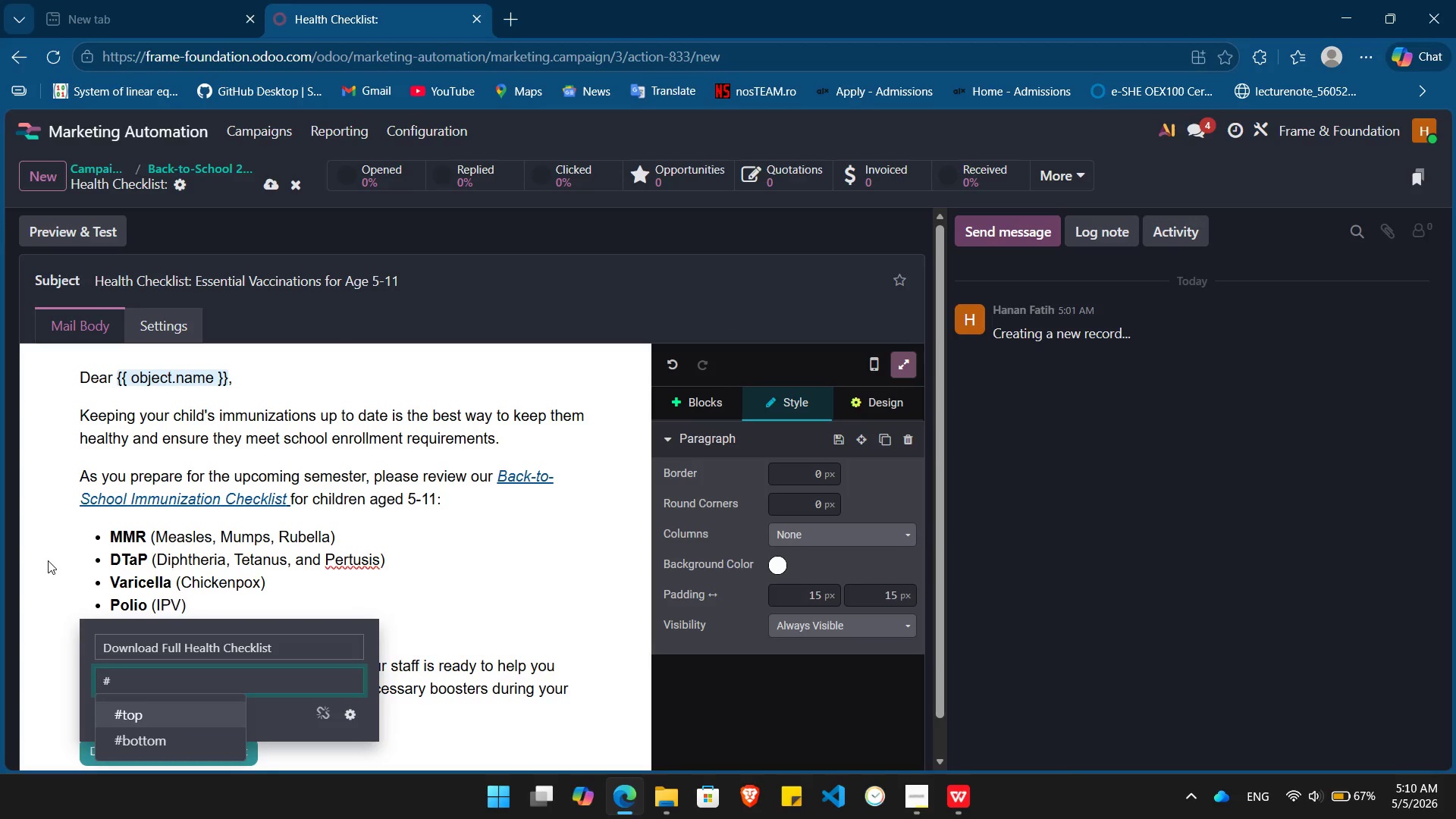 
key(Enter)
 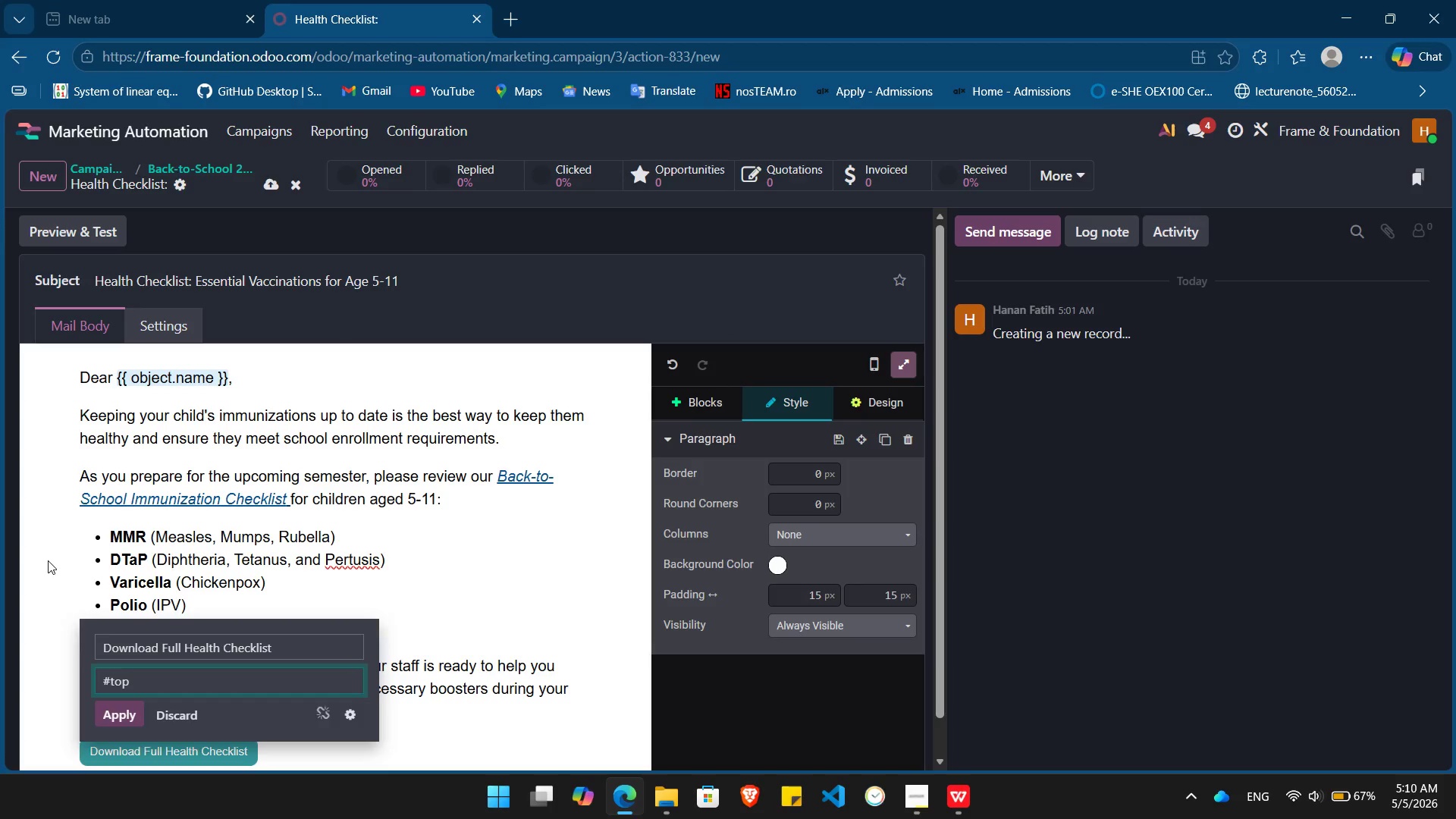 
key(Enter)
 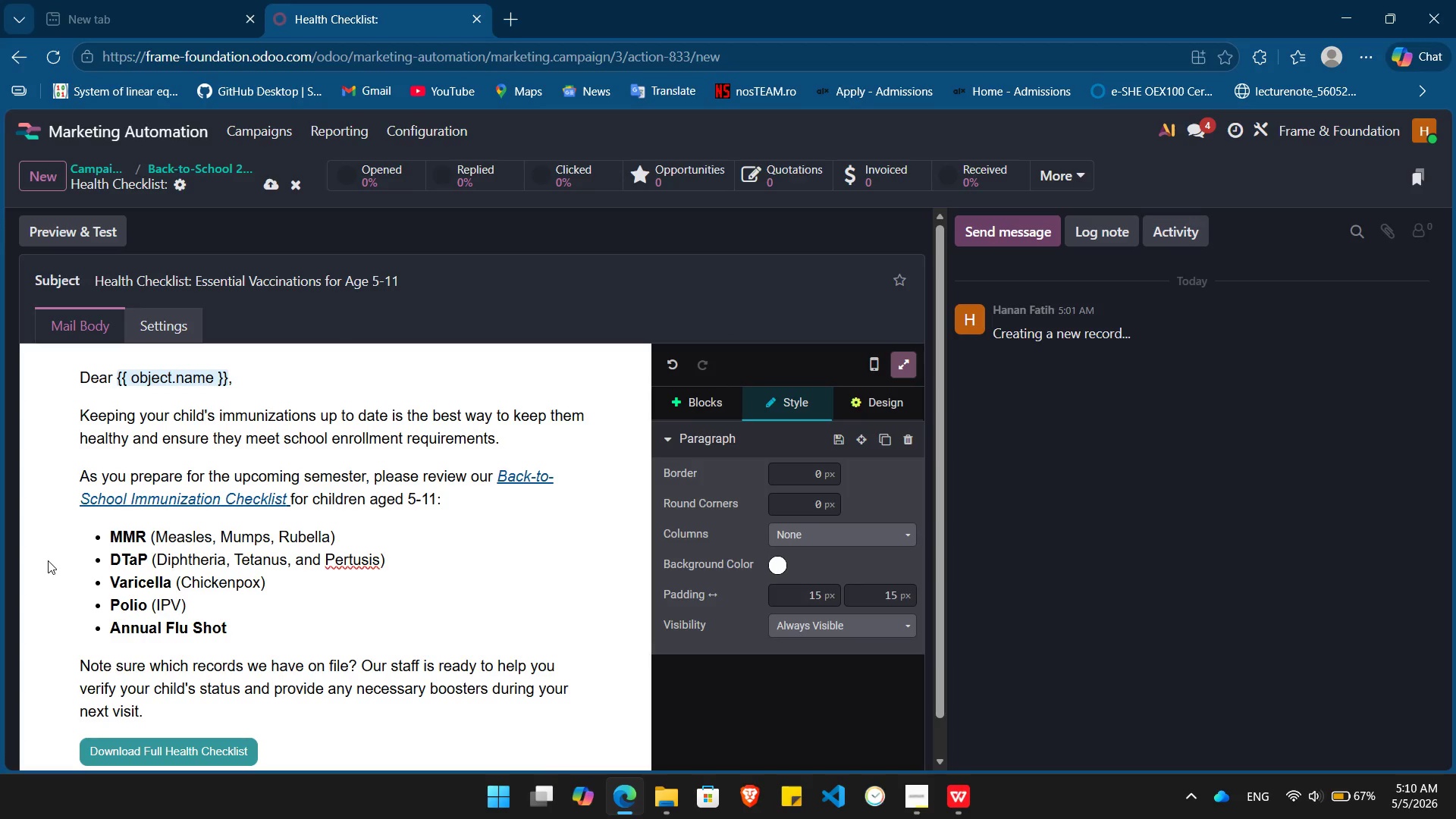 
key(Enter)
 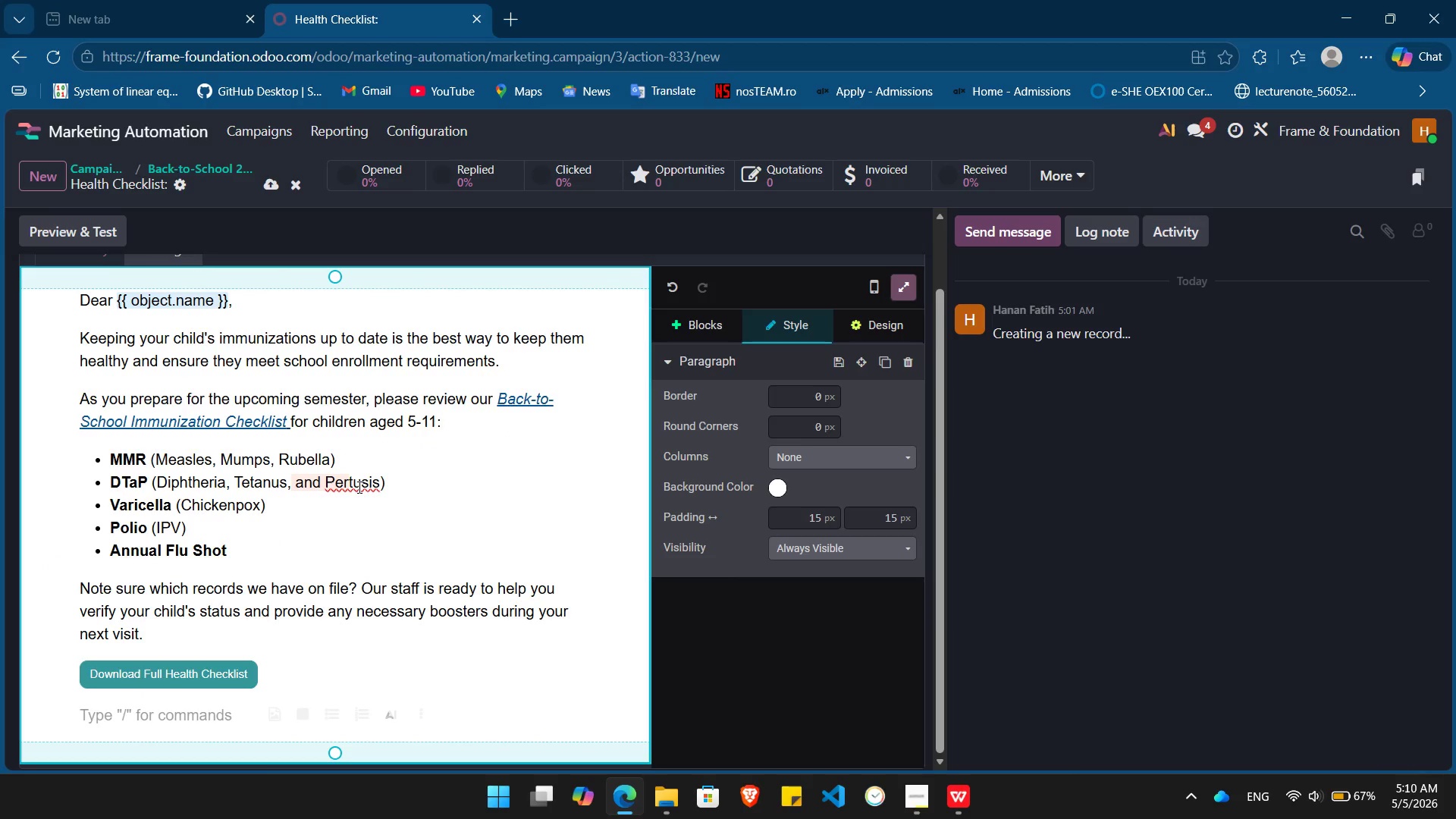 
wait(5.22)
 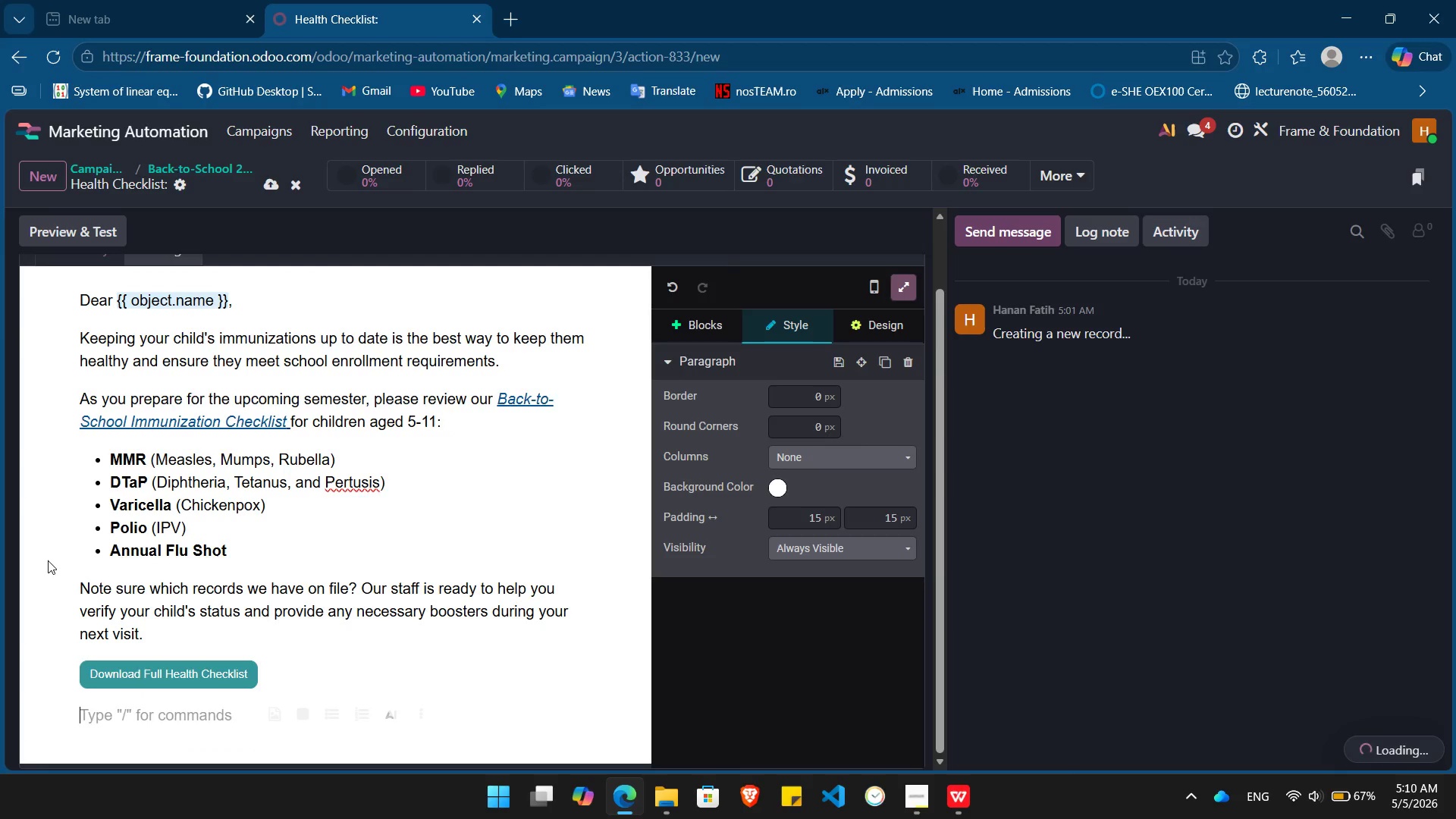 
left_click([358, 487])
 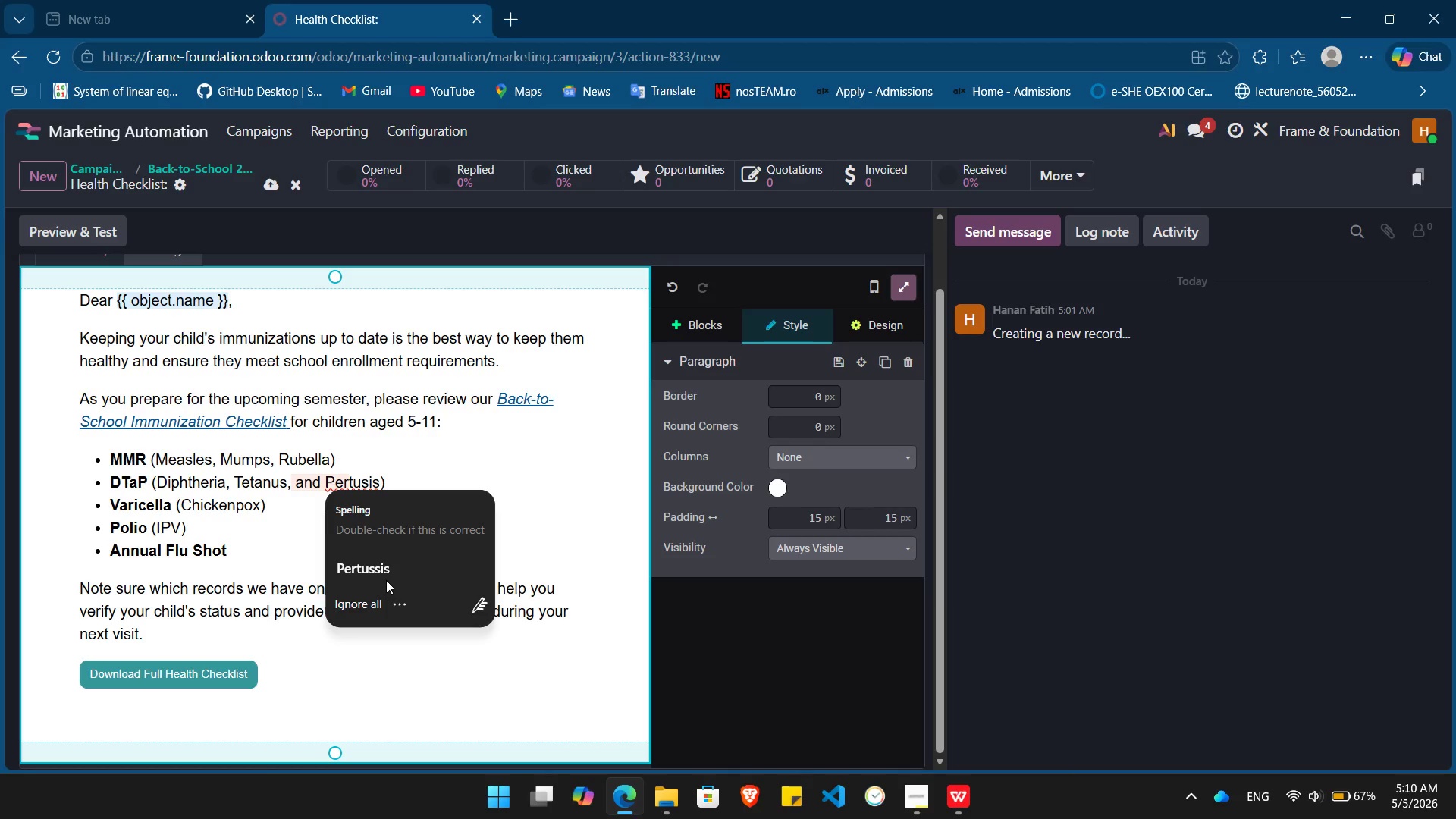 
left_click([390, 575])
 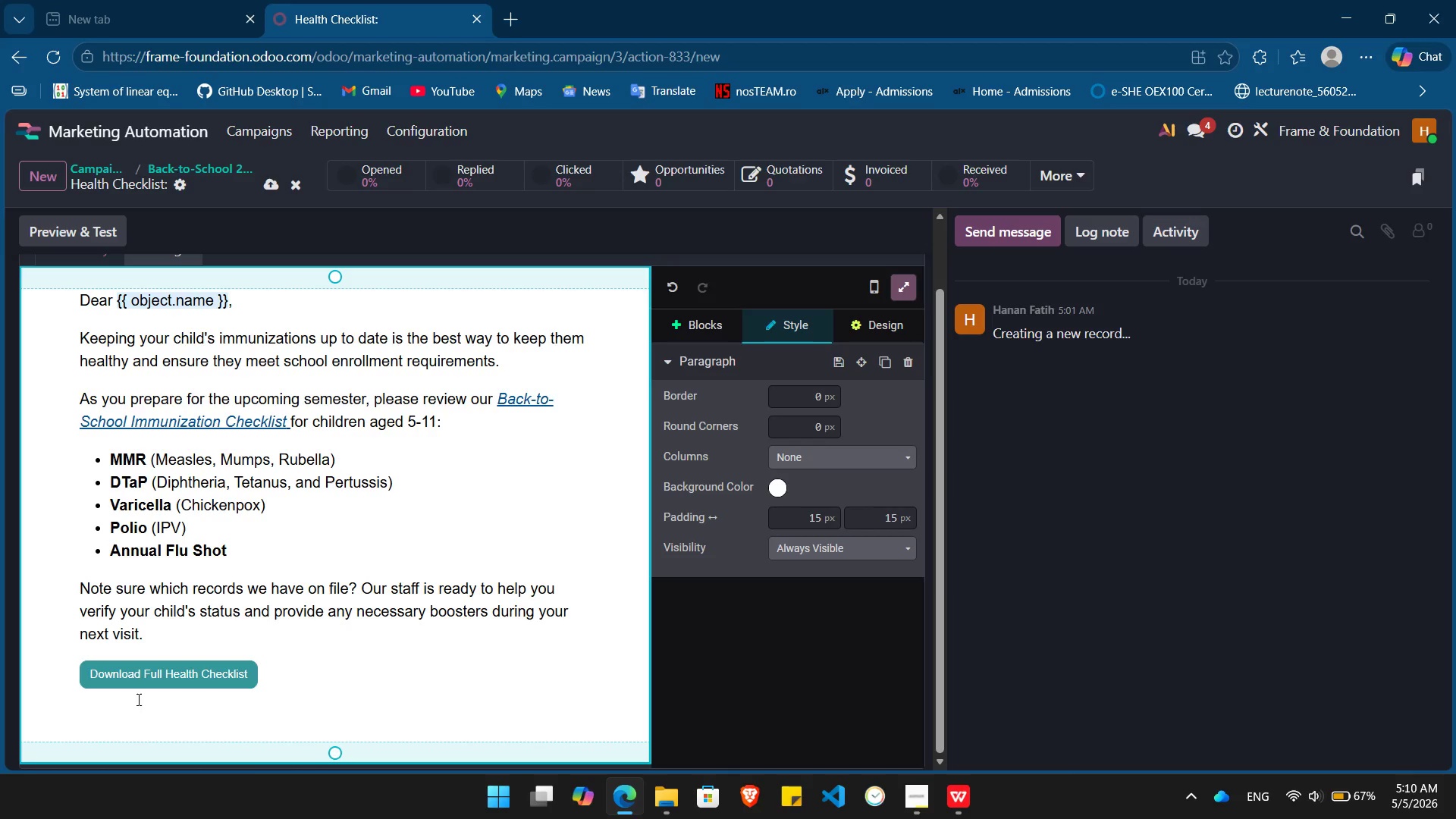 
left_click([139, 698])
 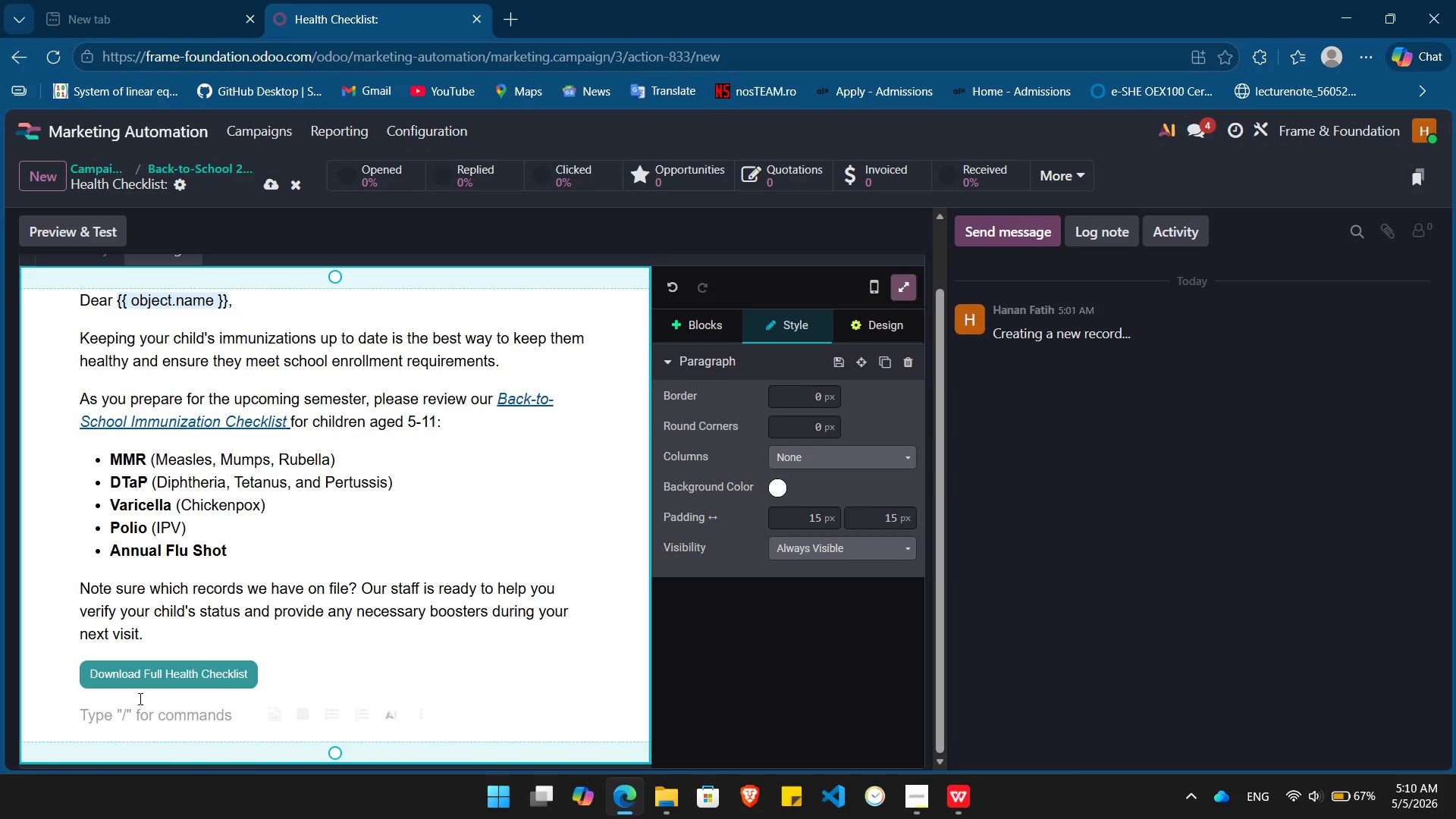 
type(Best regards,)
 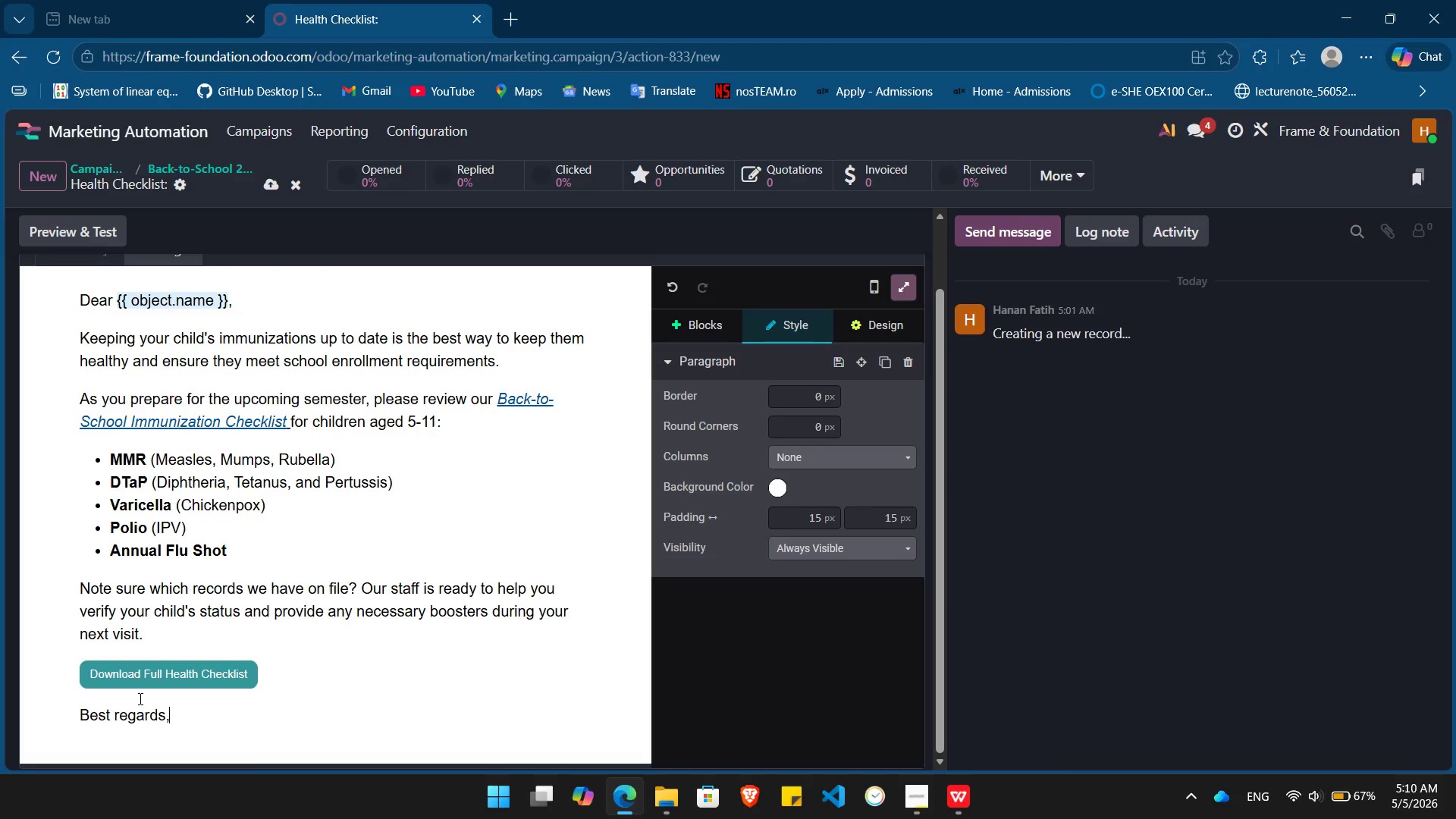 
key(Enter)
 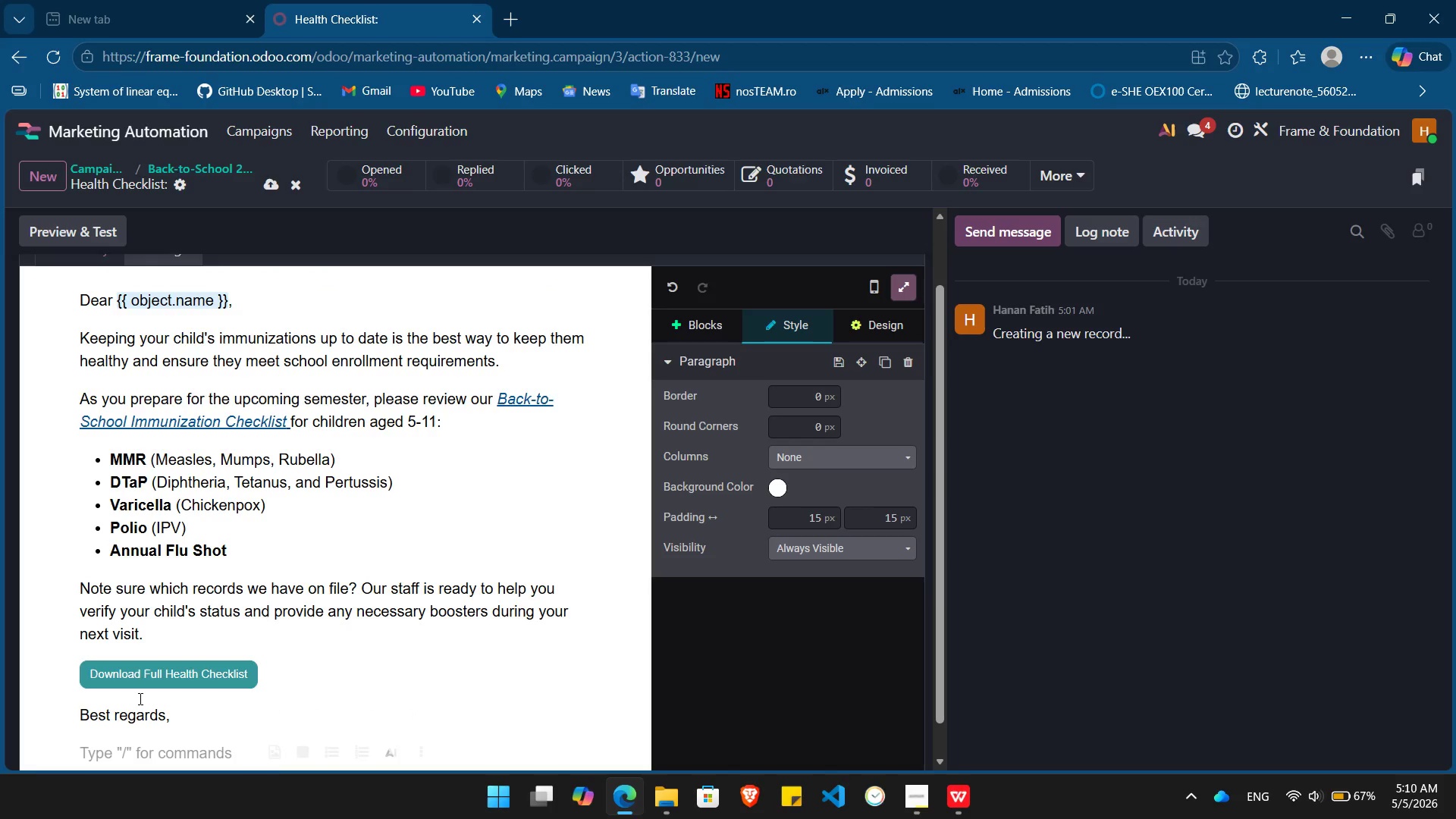 
key(Control+ControlLeft)
 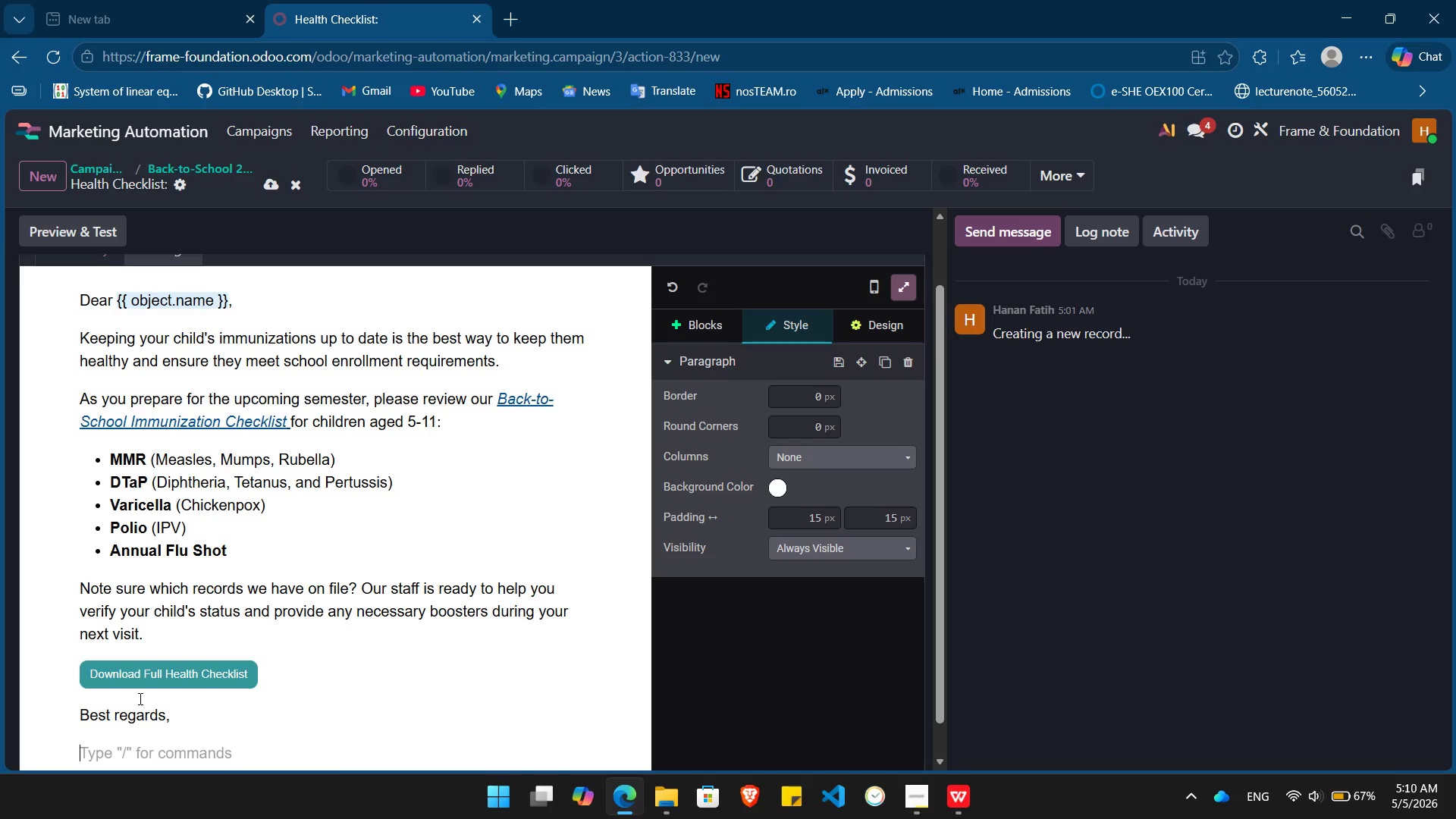 
key(Control+B)
 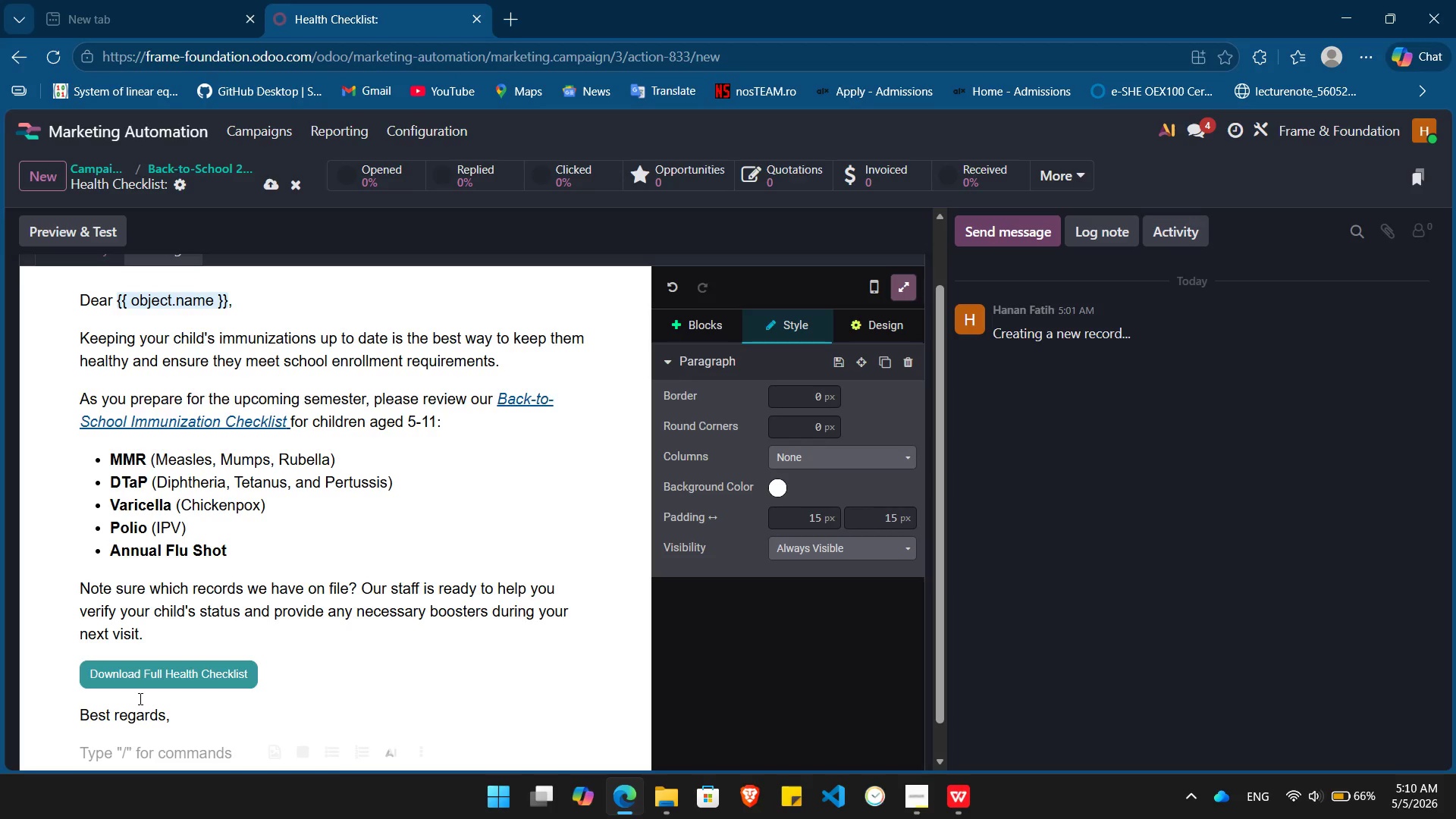 
type(BrightPath Pediatrics)
 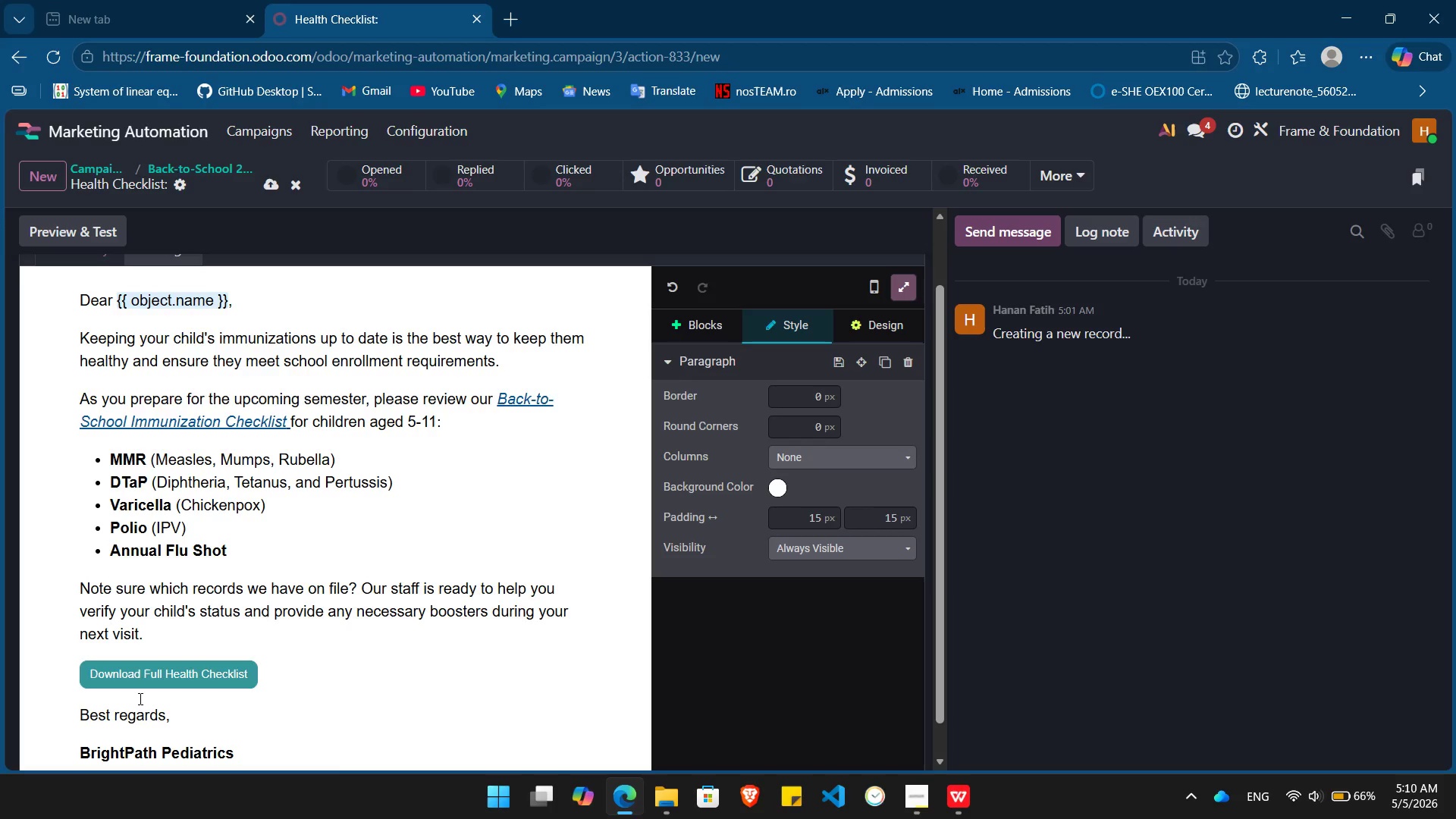 
hold_key(key=ArrowLeft, duration=0.89)
 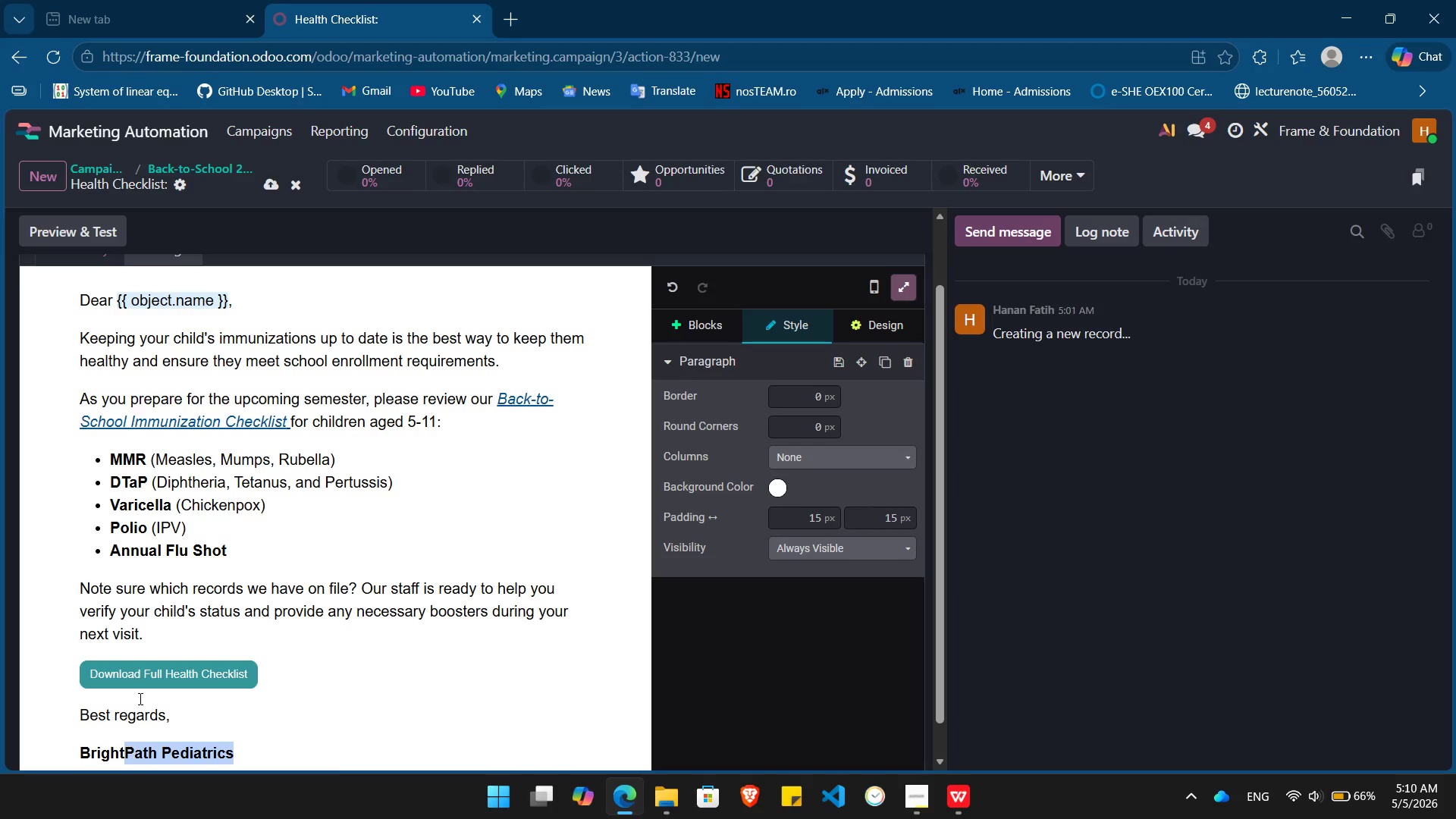 
key(Shift+ArrowLeft)
 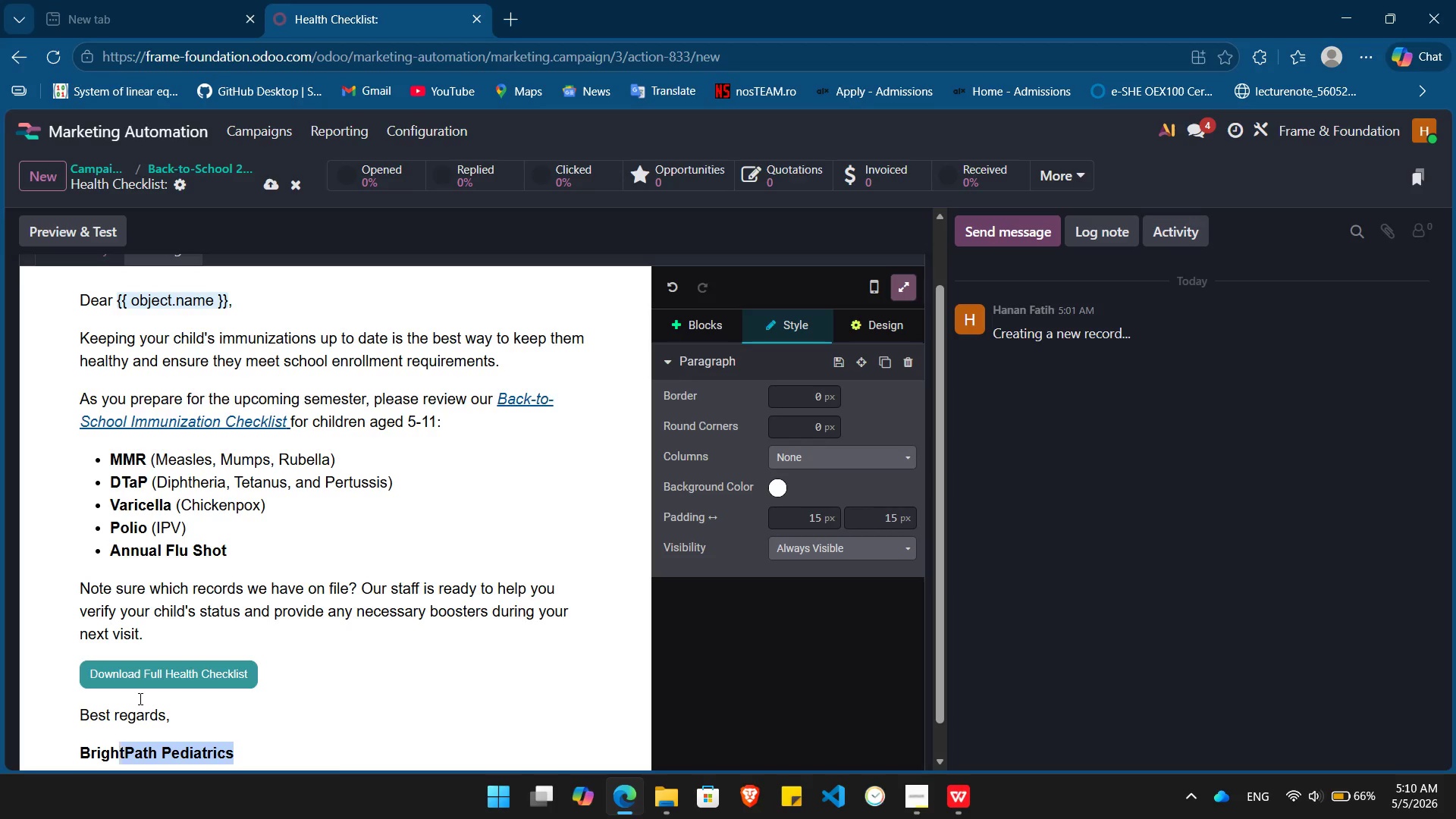 
key(Shift+ArrowLeft)
 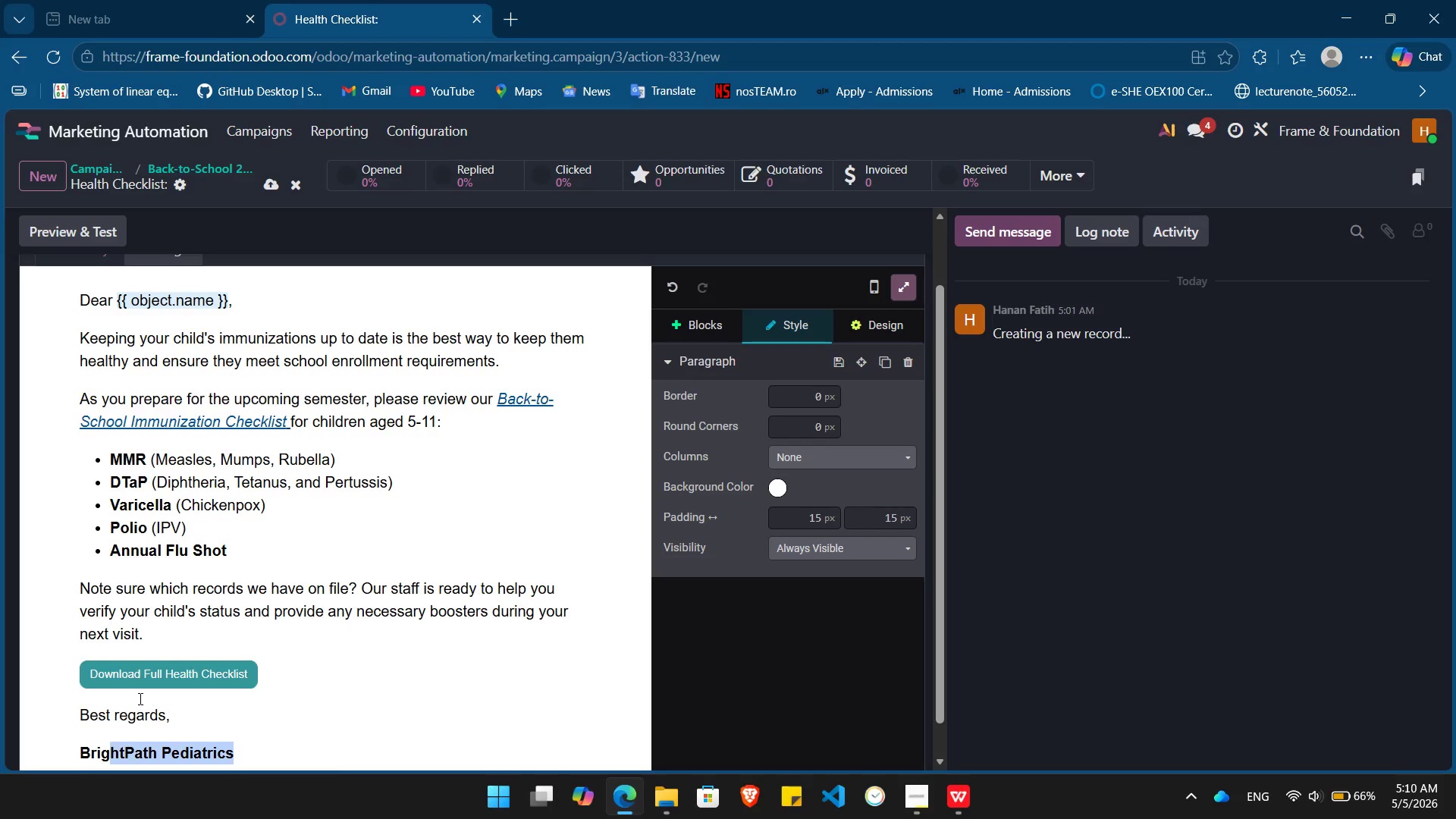 
key(Shift+ArrowLeft)
 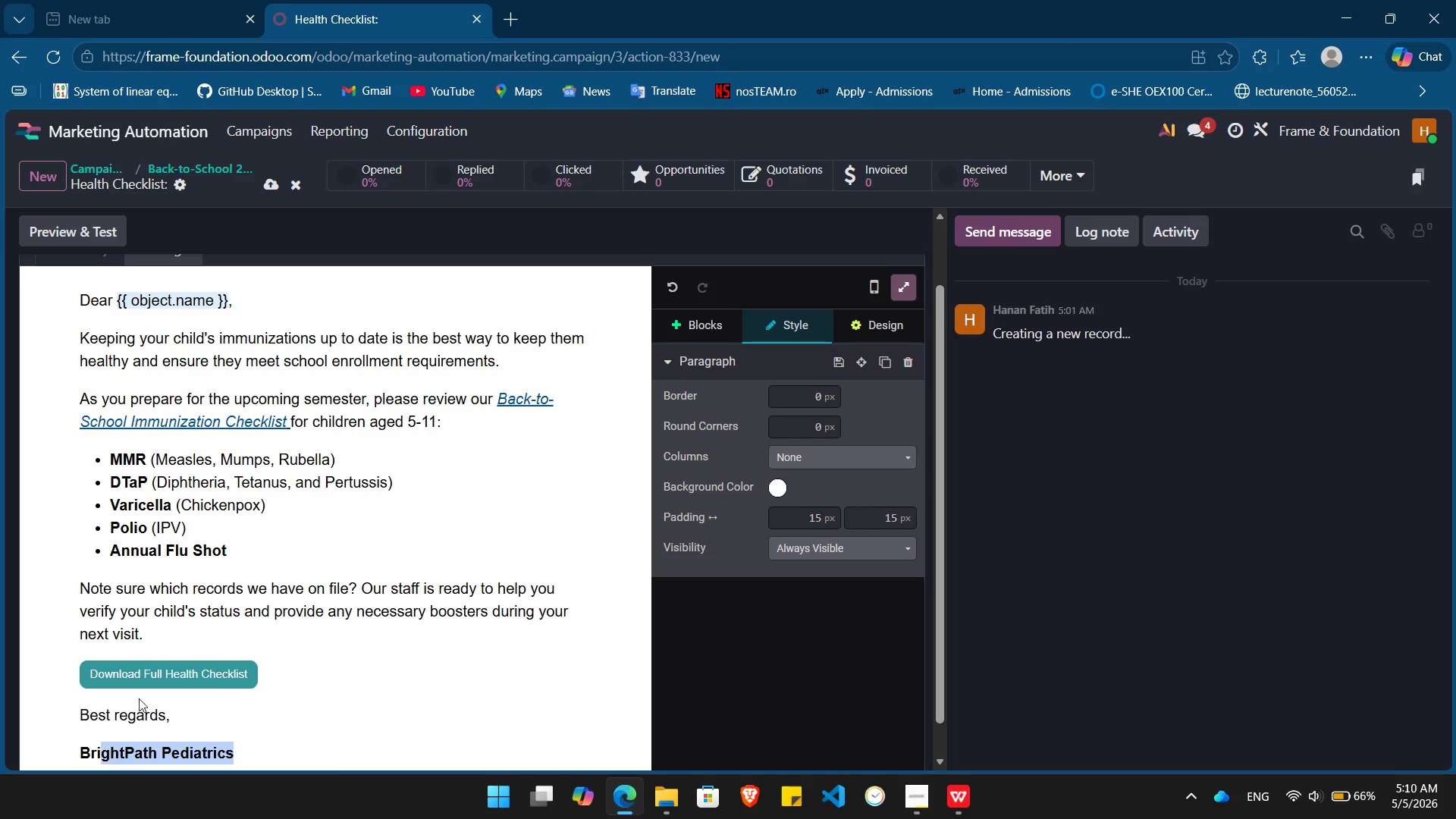 
key(Shift+ArrowLeft)
 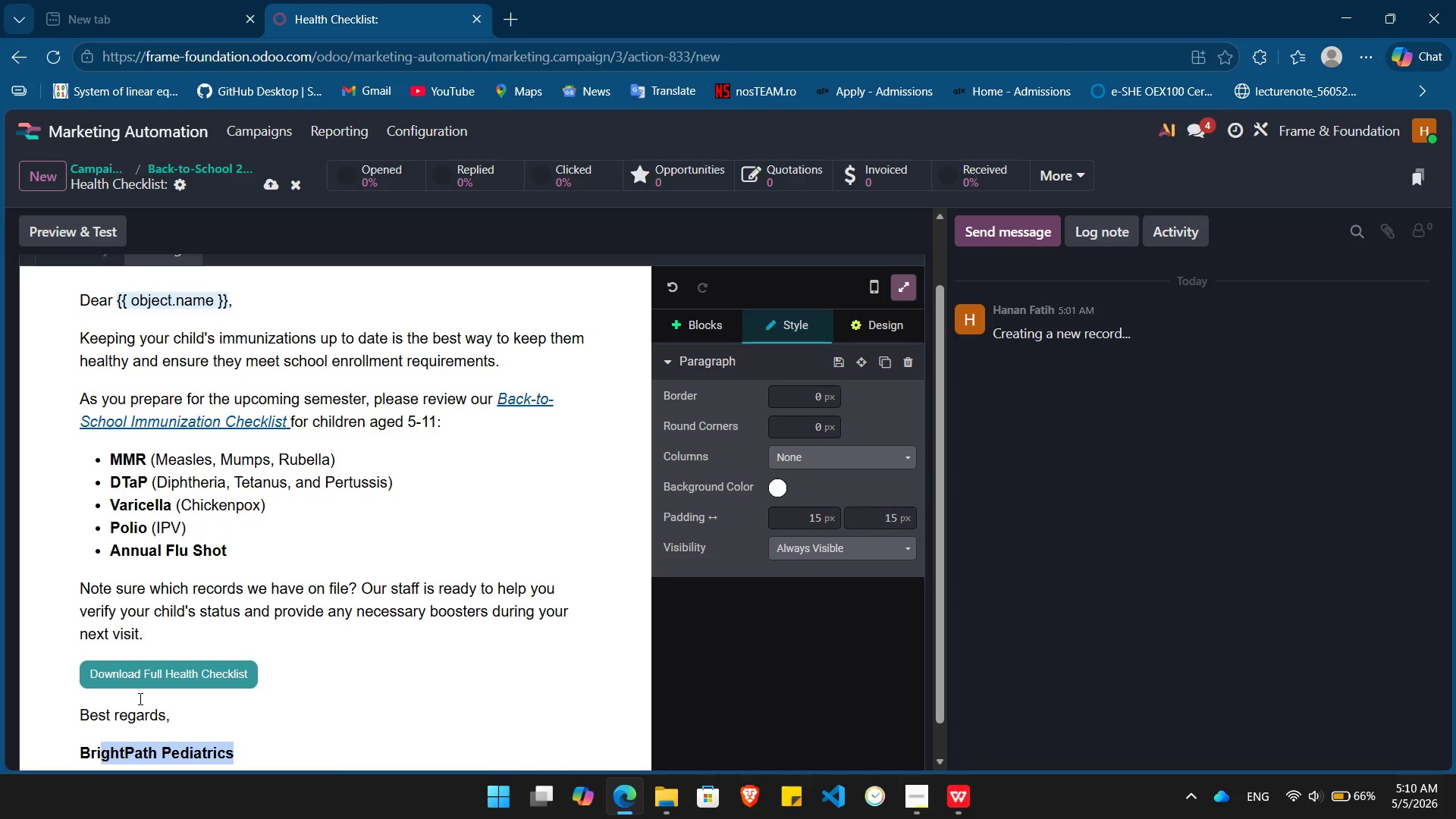 
key(Shift+ArrowLeft)
 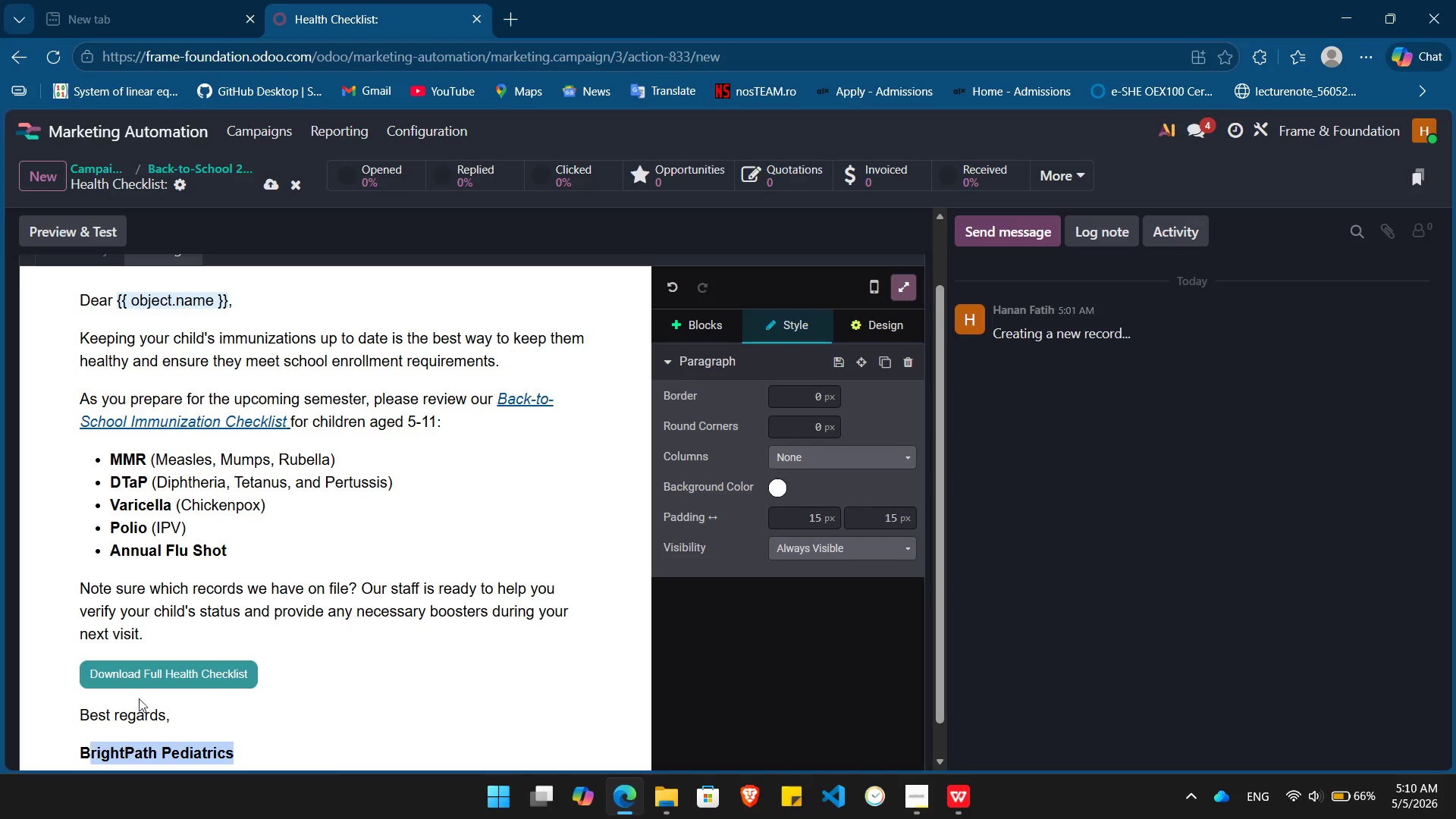 
key(Shift+ArrowLeft)
 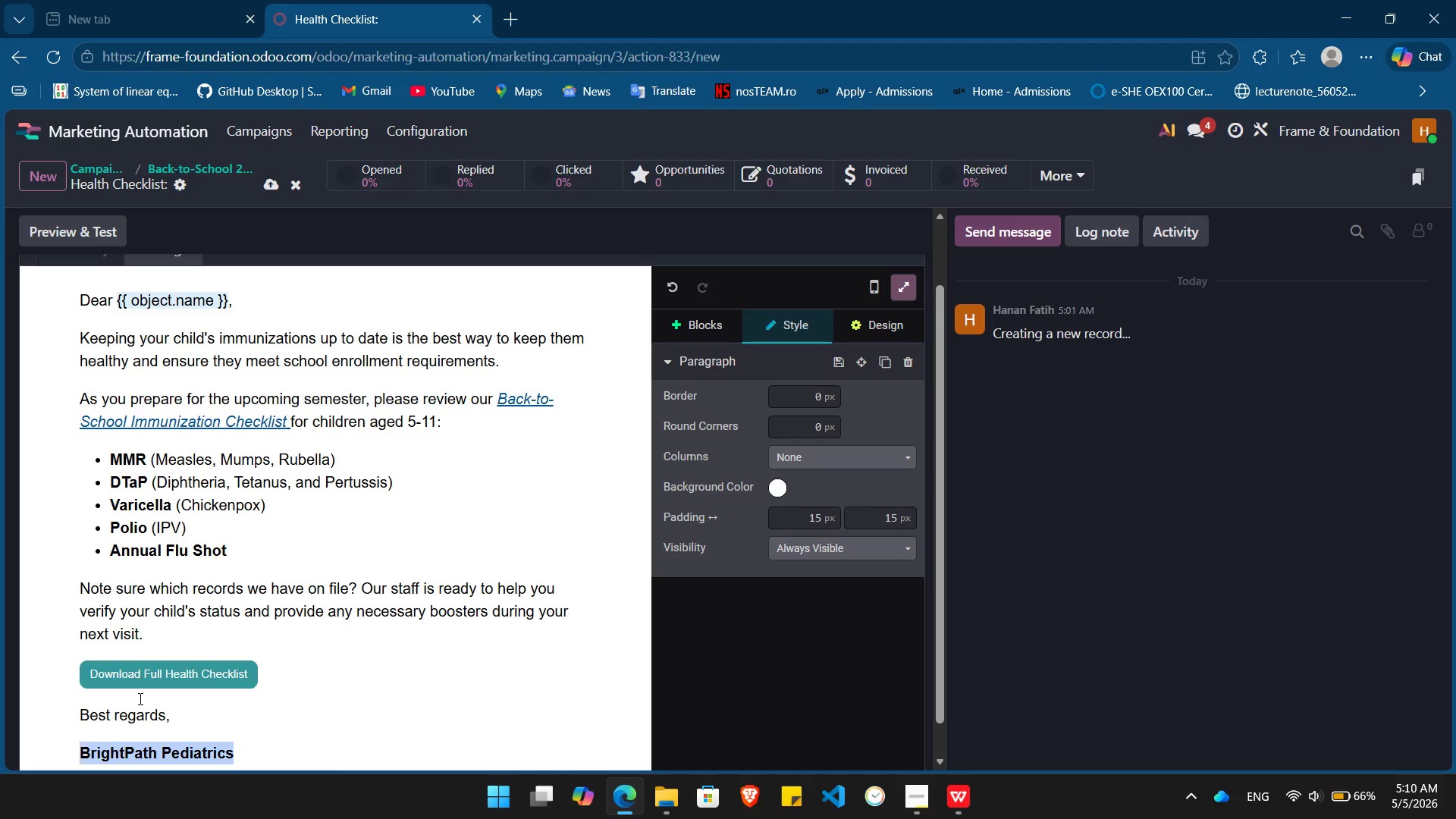 
key(Shift+ArrowLeft)
 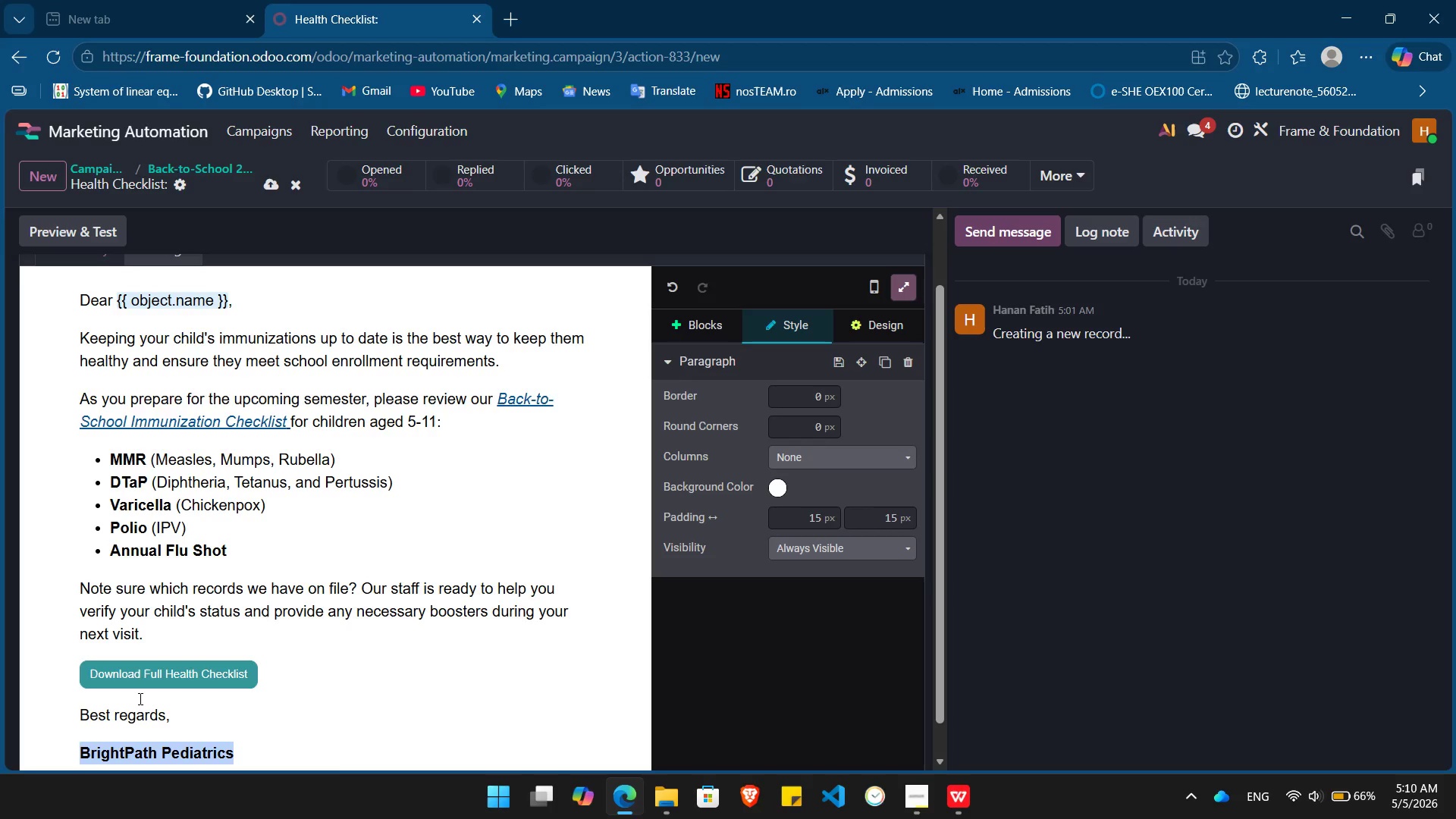 
key(Shift+ArrowLeft)
 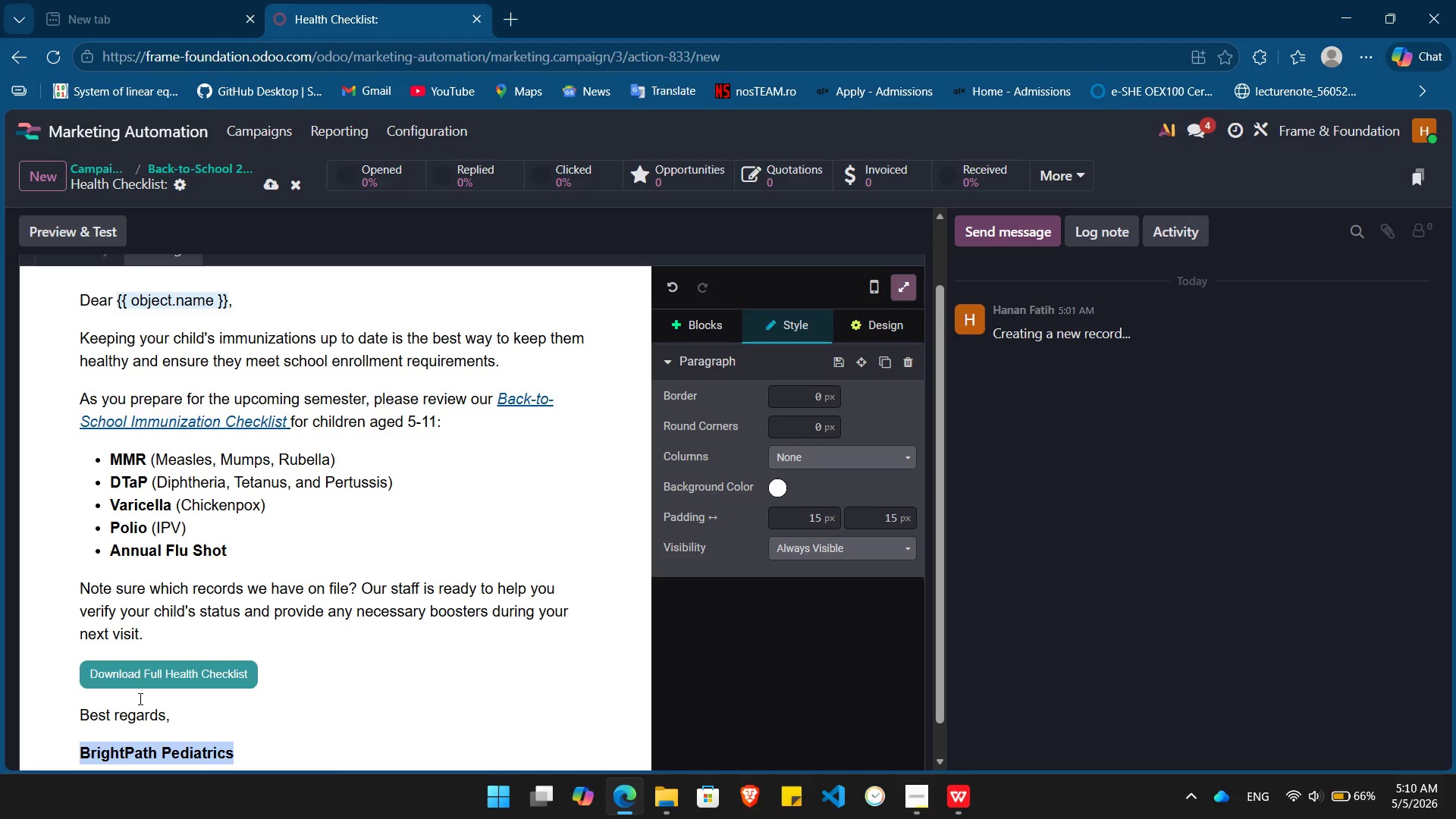 
key(Control+I)
 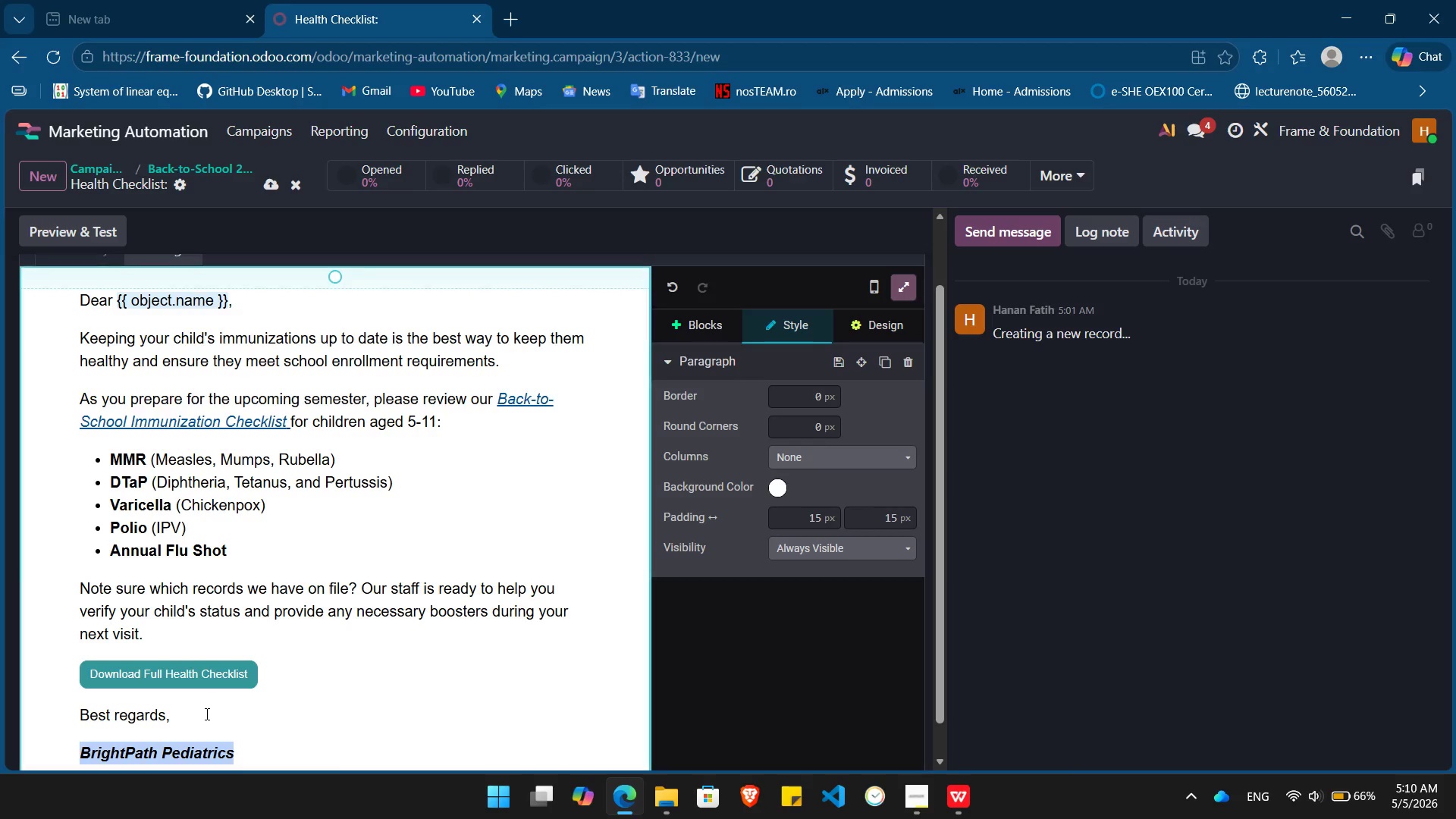 
left_click([206, 714])
 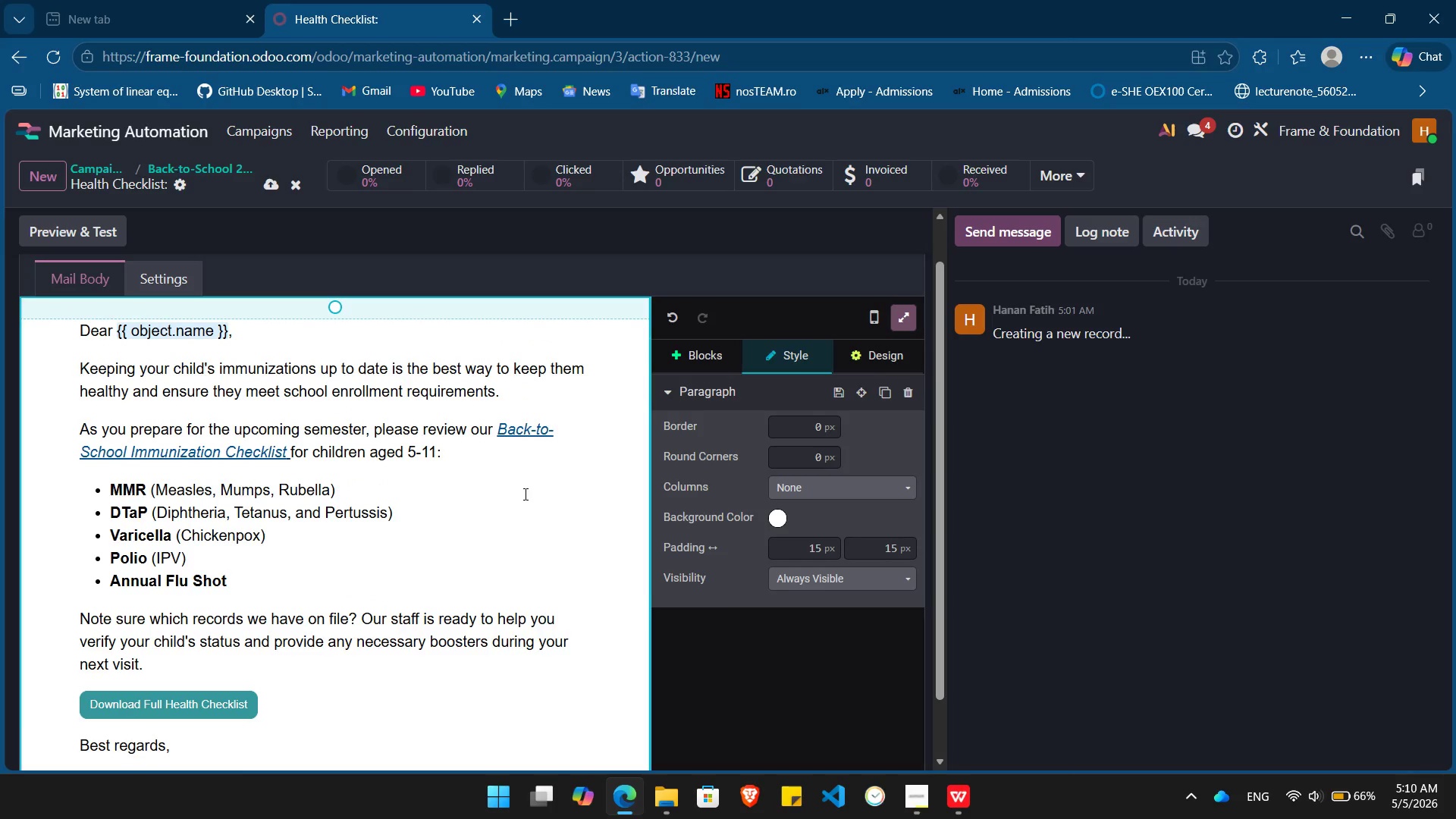 
left_click([862, 360])
 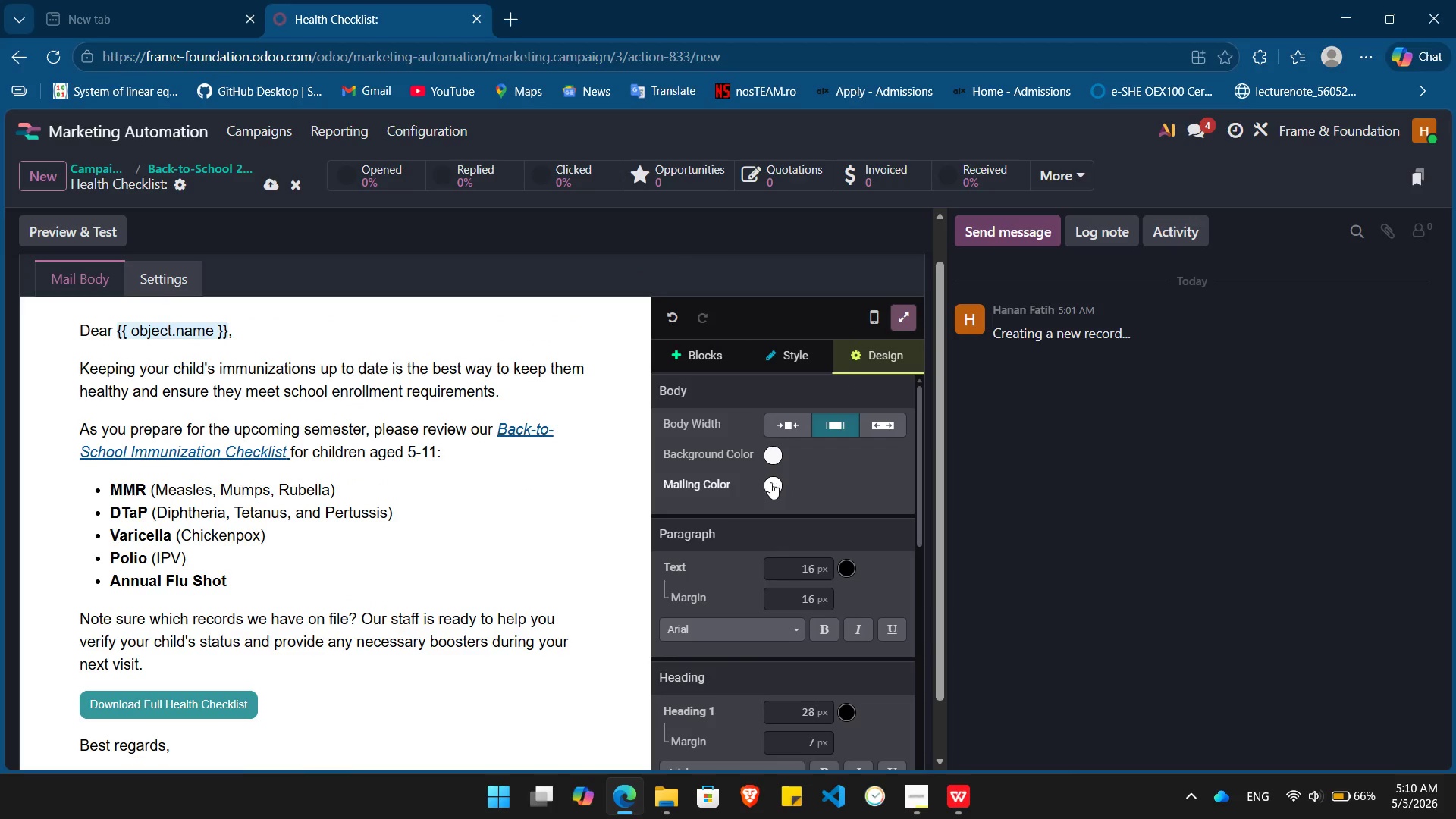 
left_click([770, 482])
 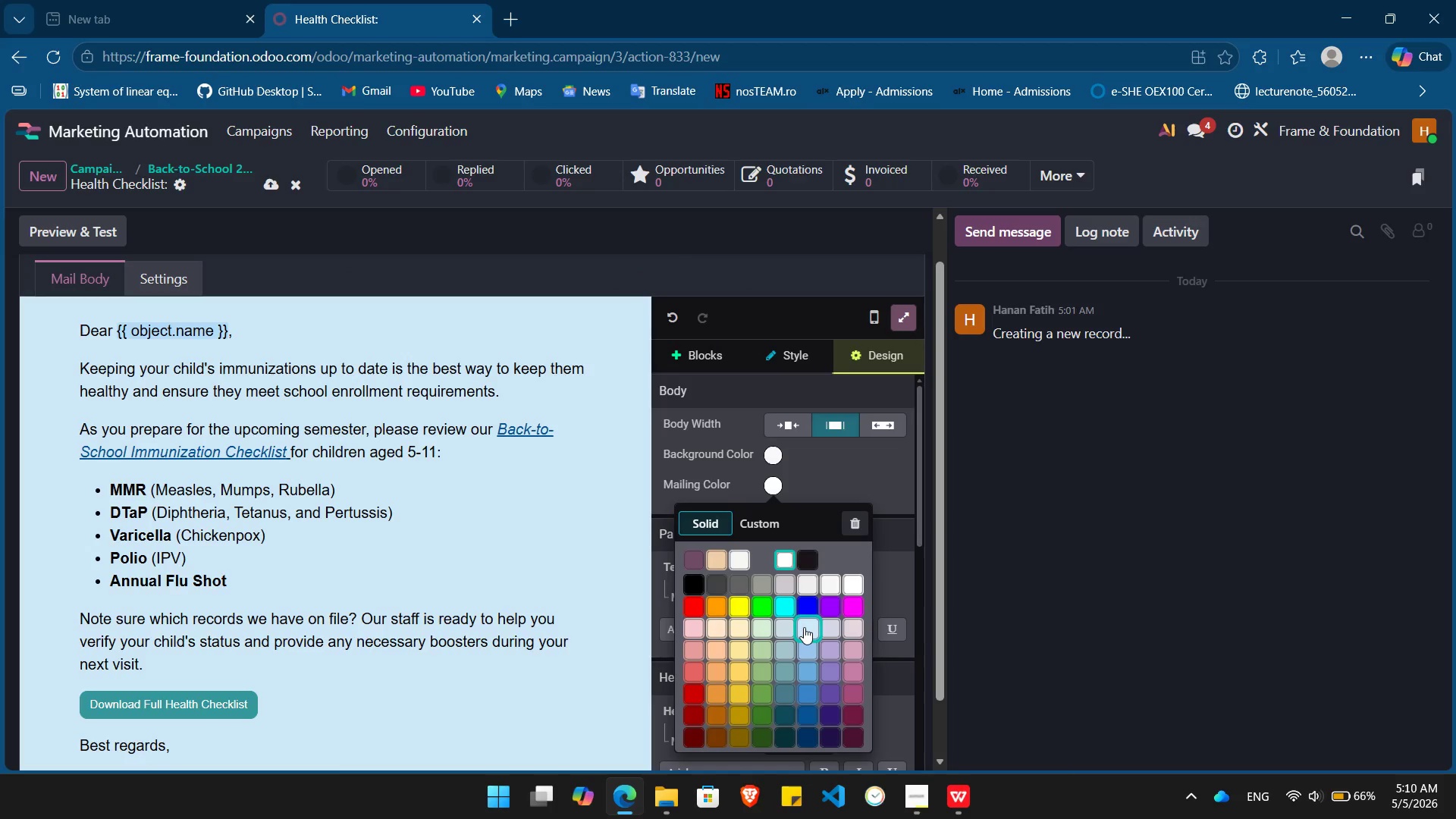 
left_click([804, 627])
 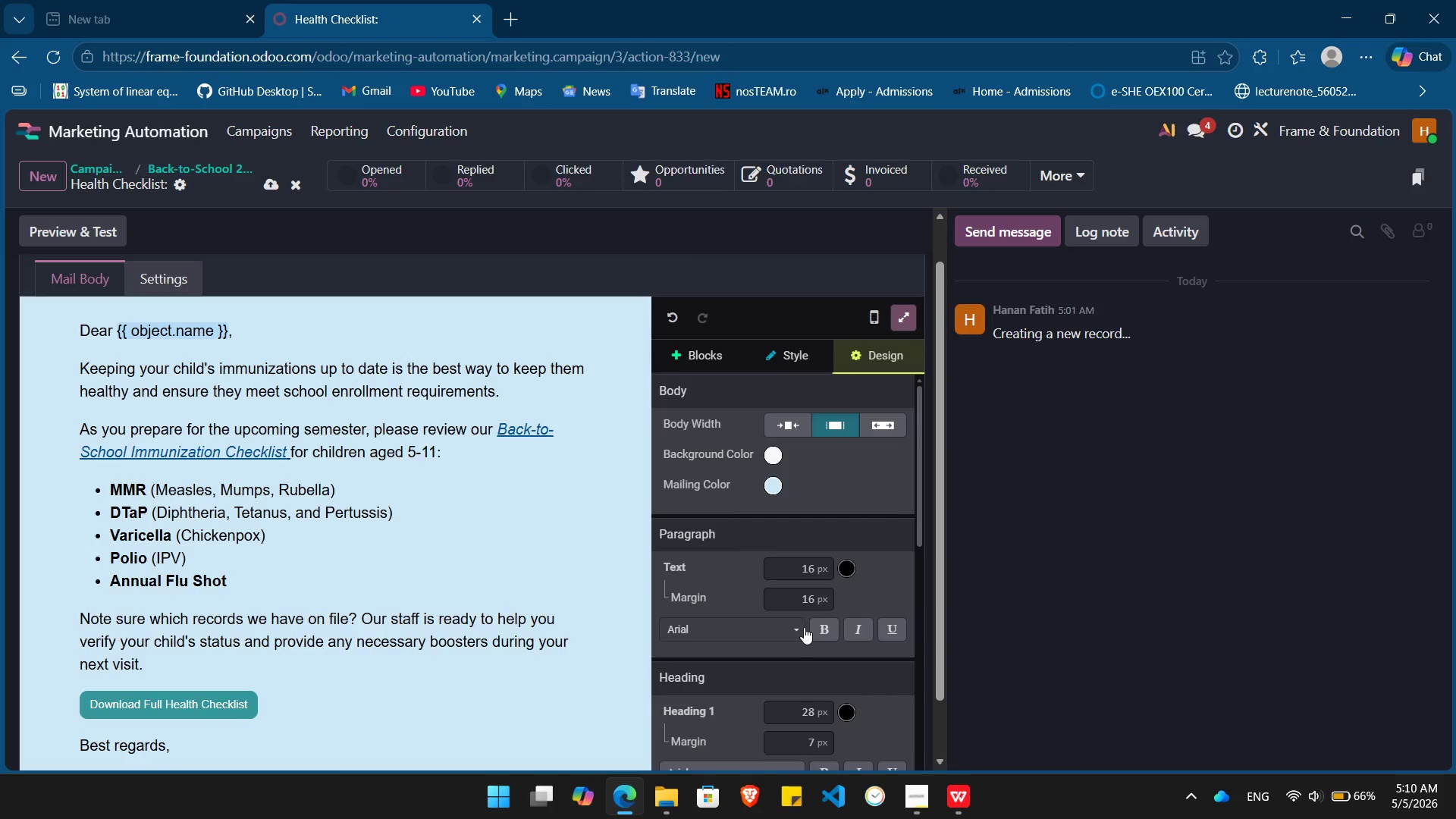 
mouse_move([823, 542])
 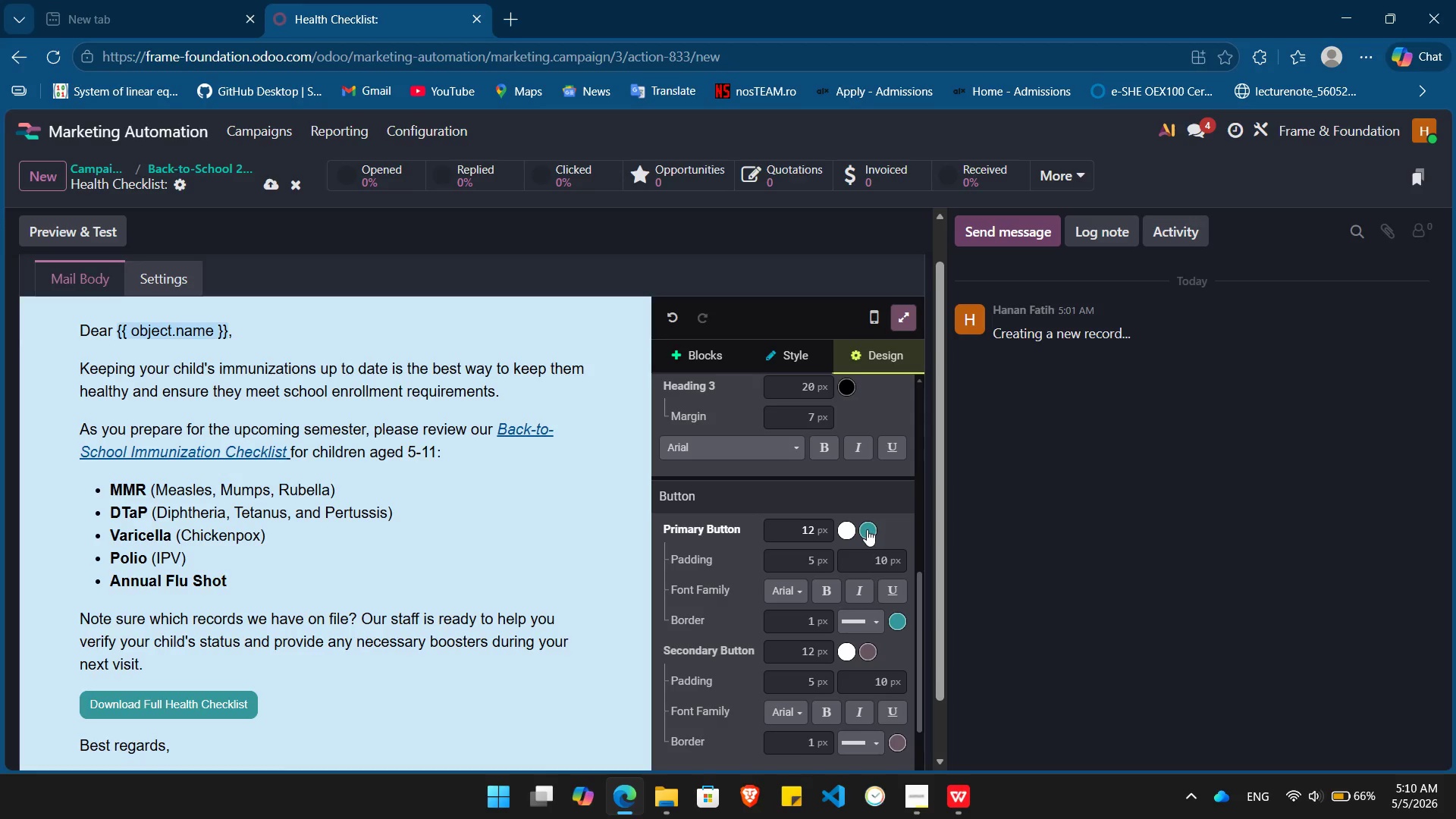 
left_click([867, 529])
 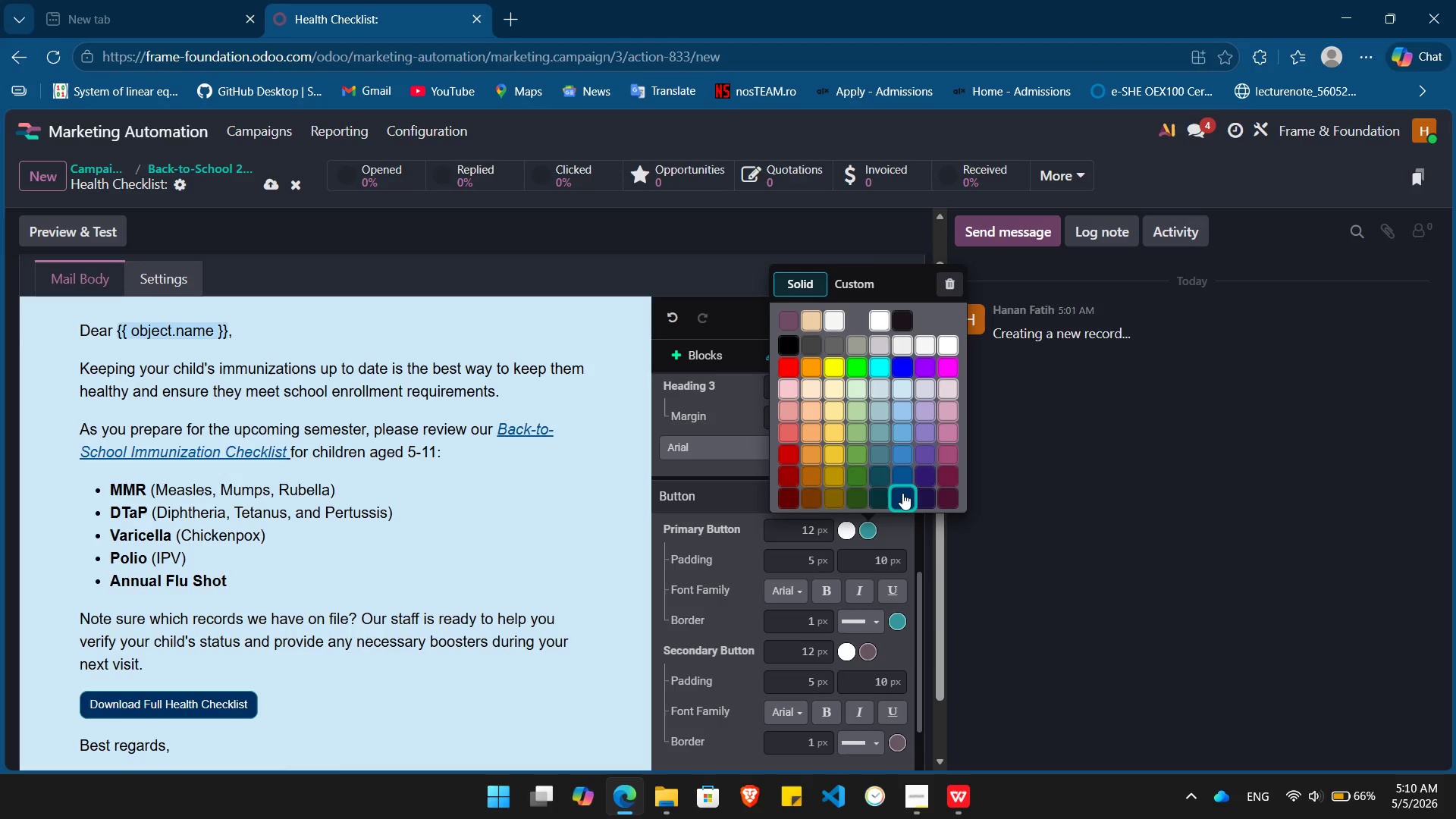 
left_click([902, 493])
 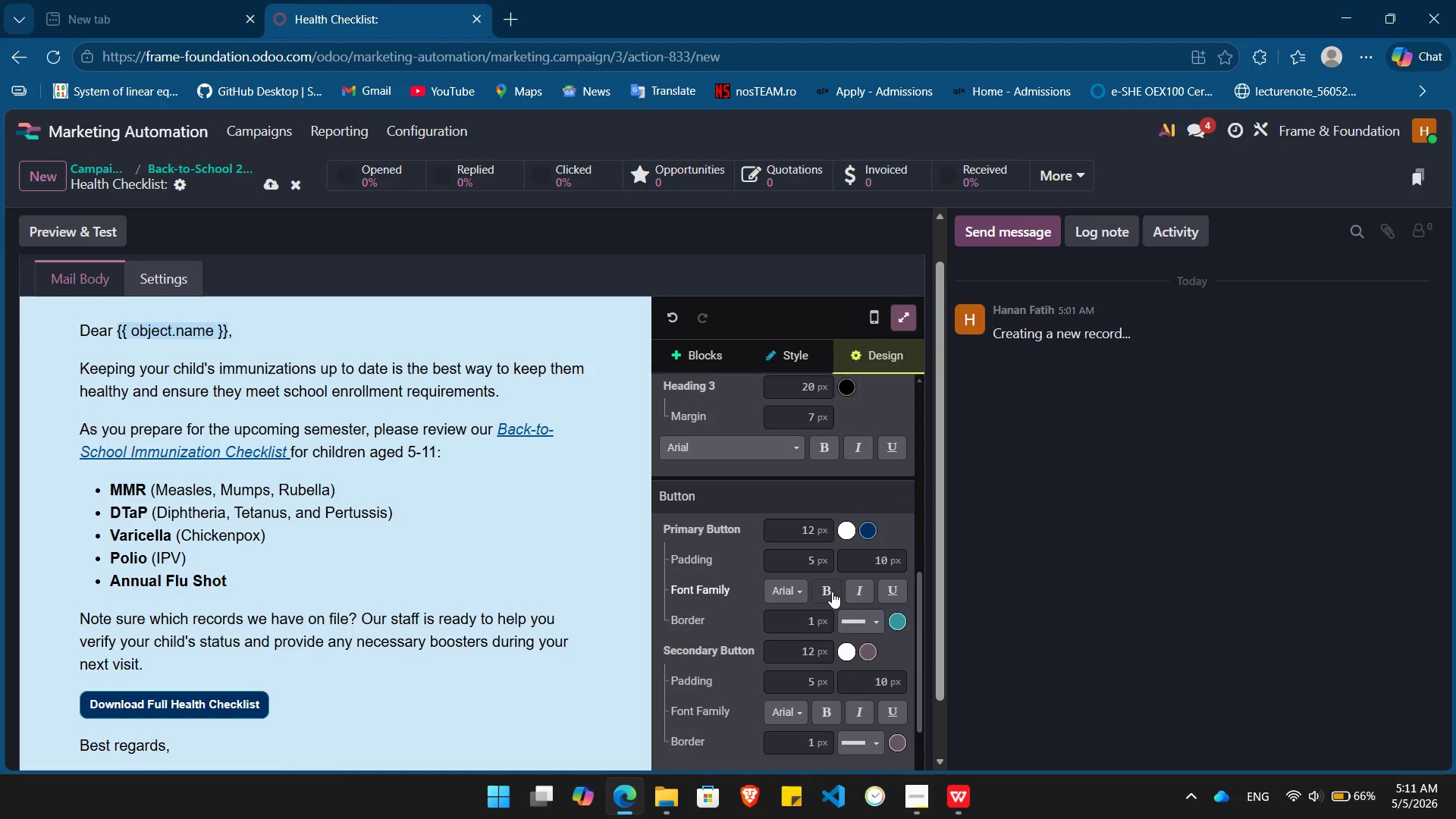 
left_click([832, 592])
 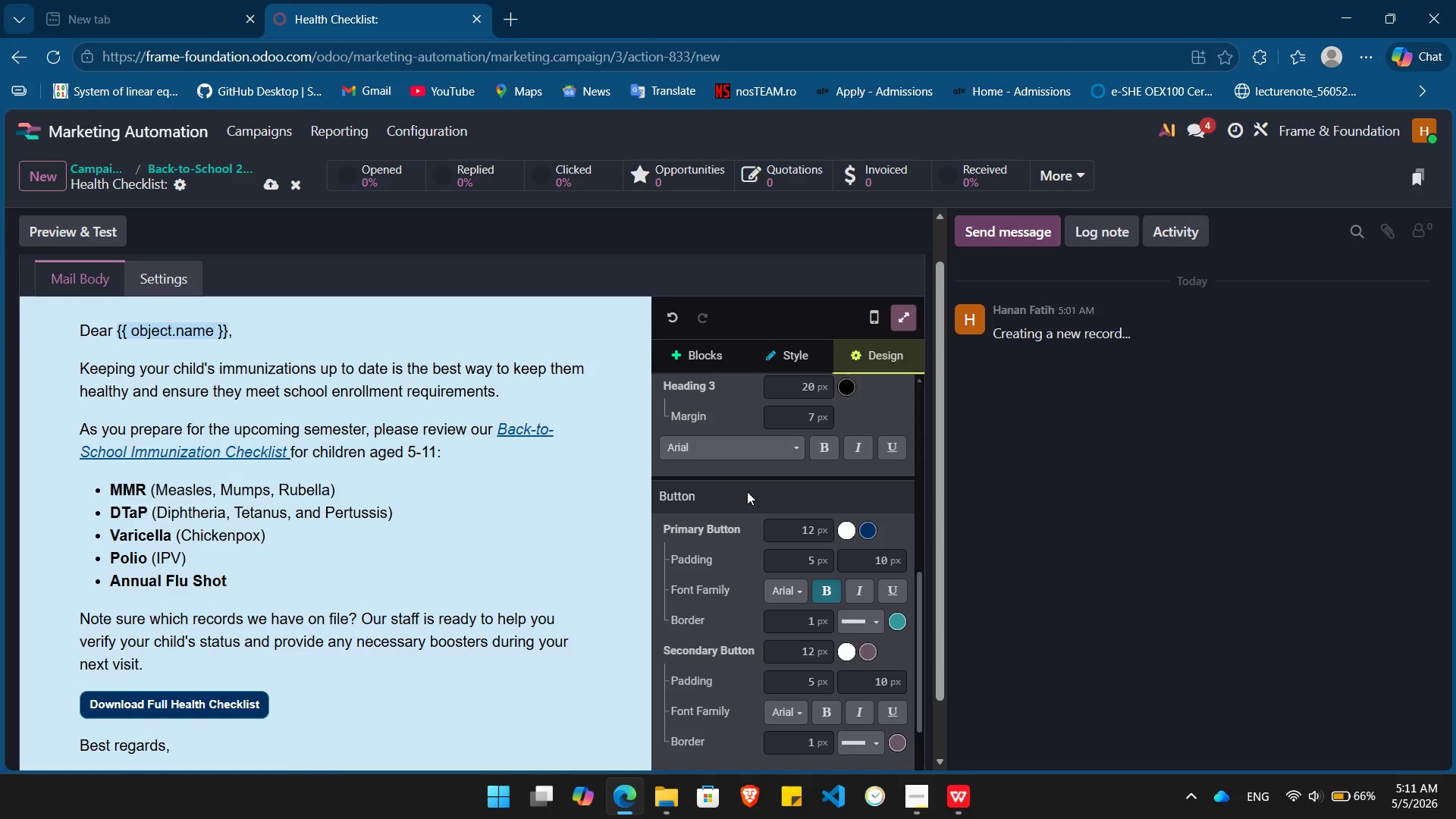 
left_click([761, 497])
 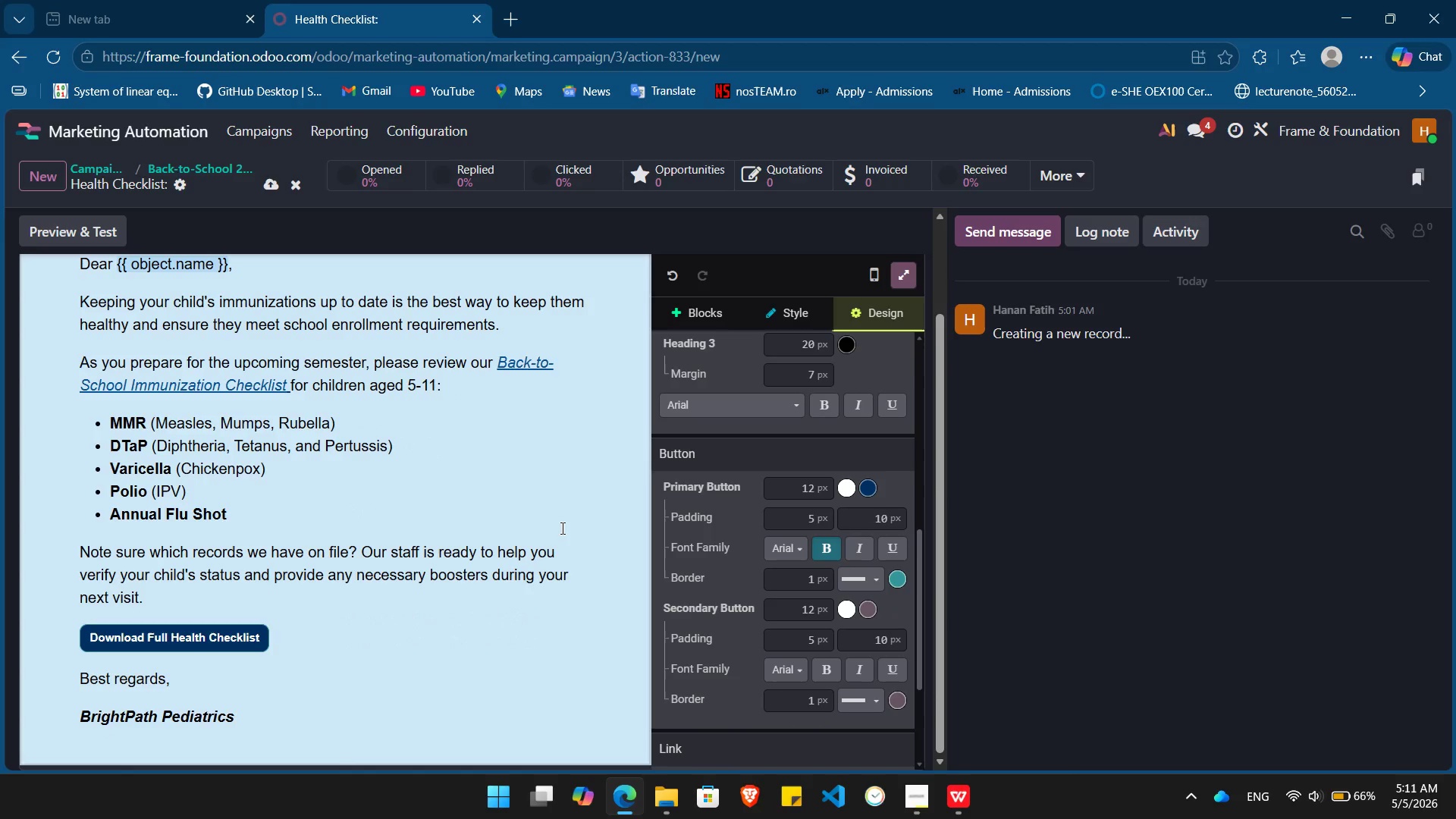 
left_click([561, 528])
 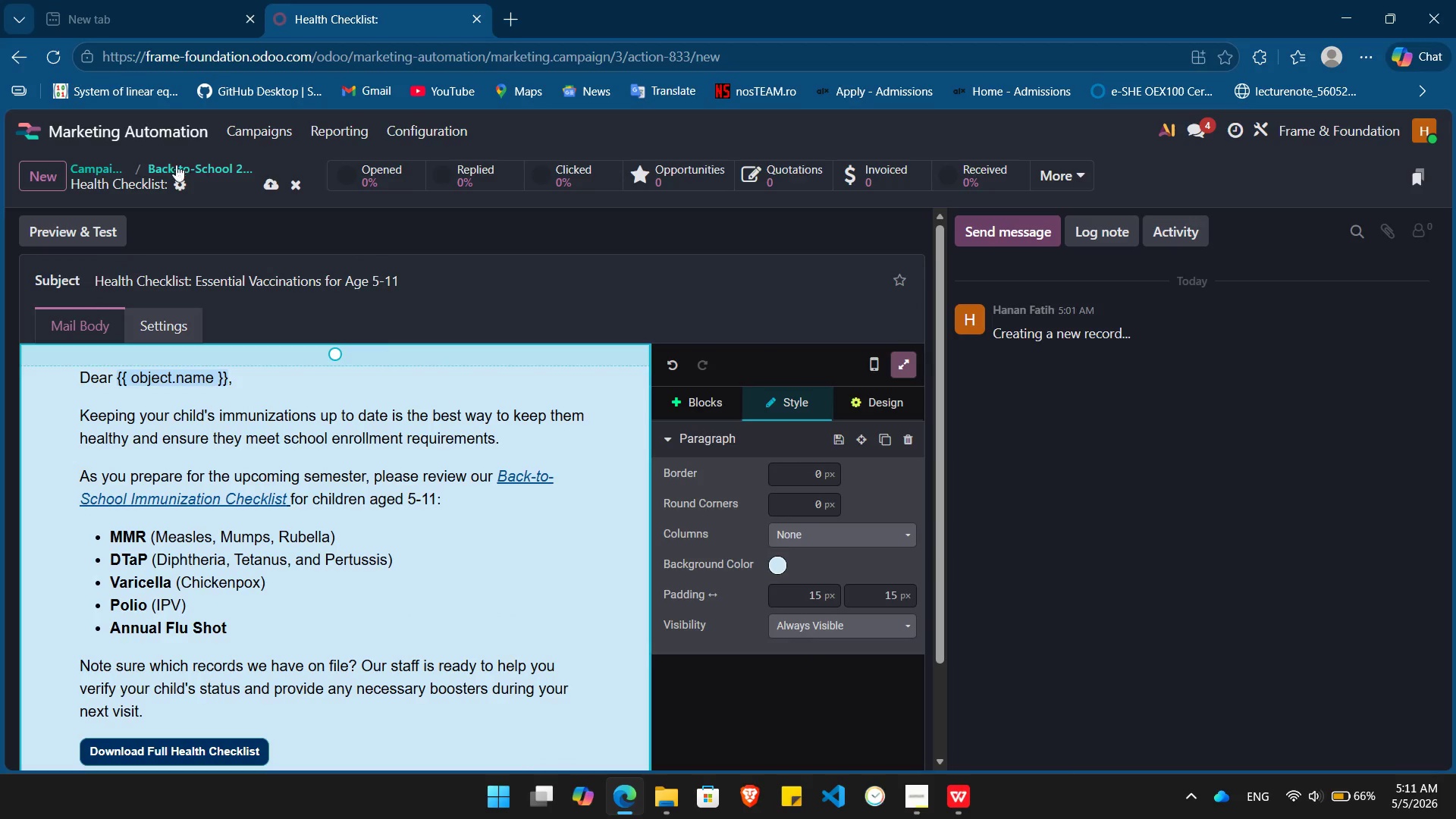 
left_click([186, 163])
 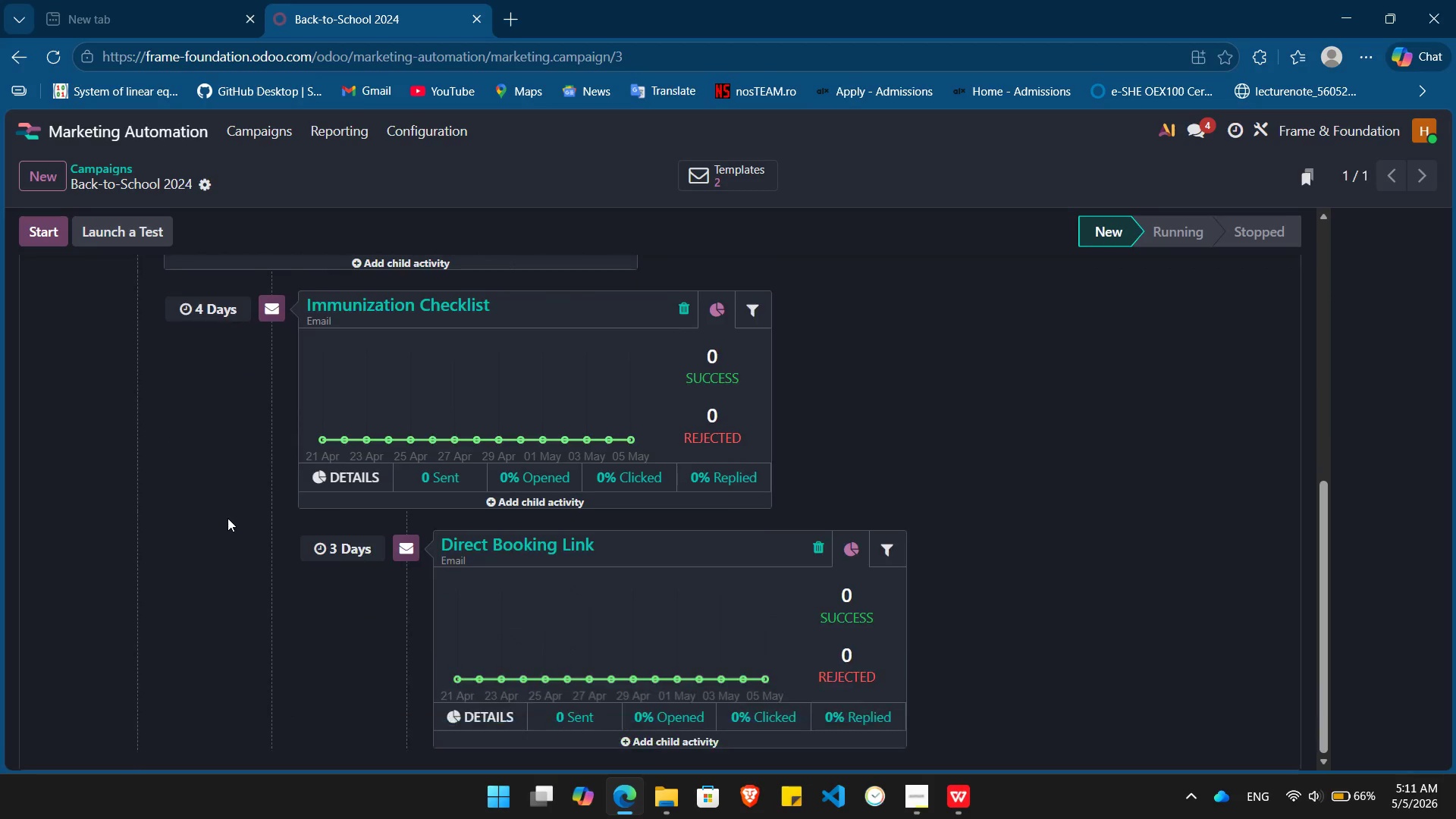 
left_click([477, 540])
 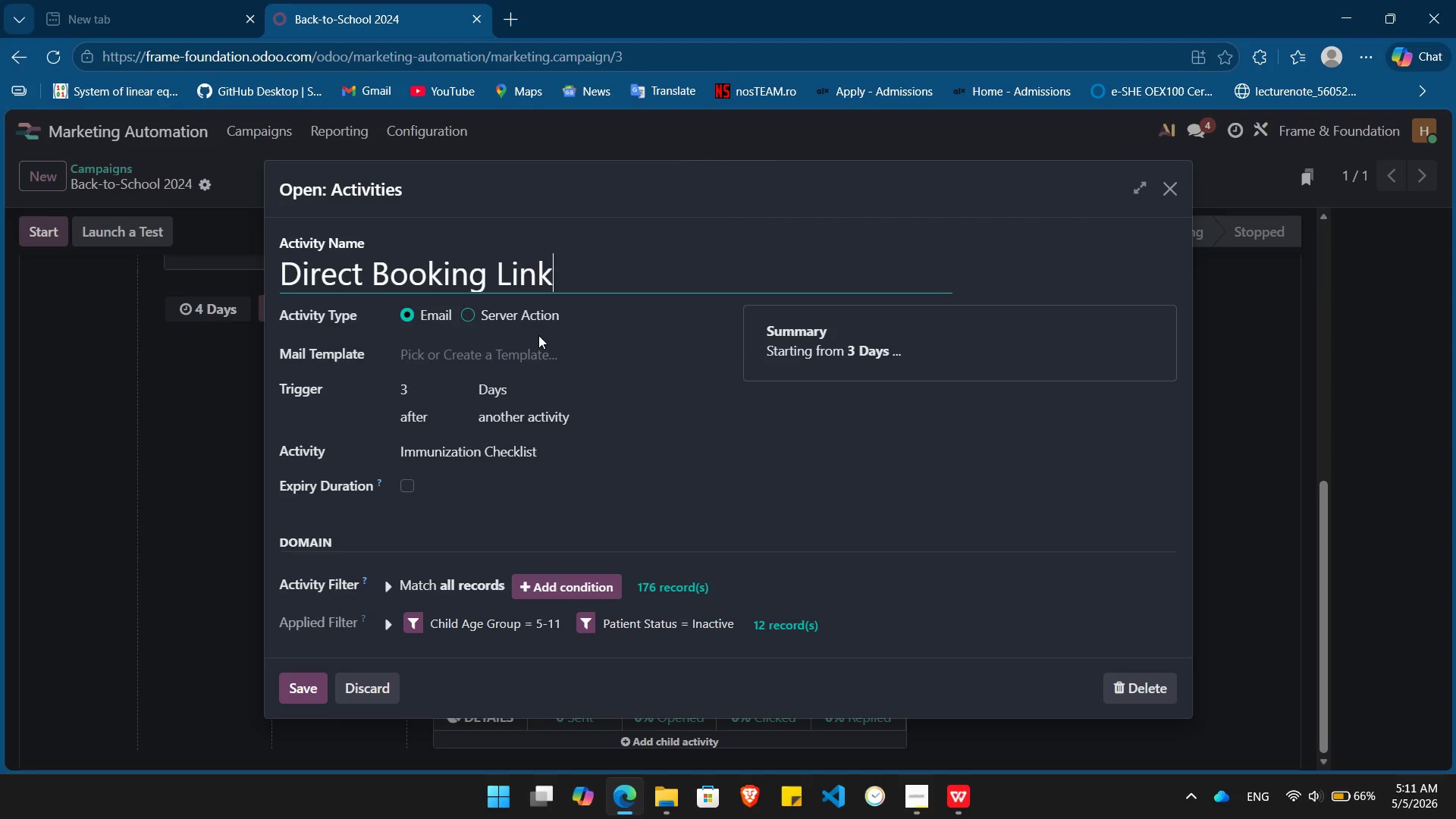 
left_click([538, 342])
 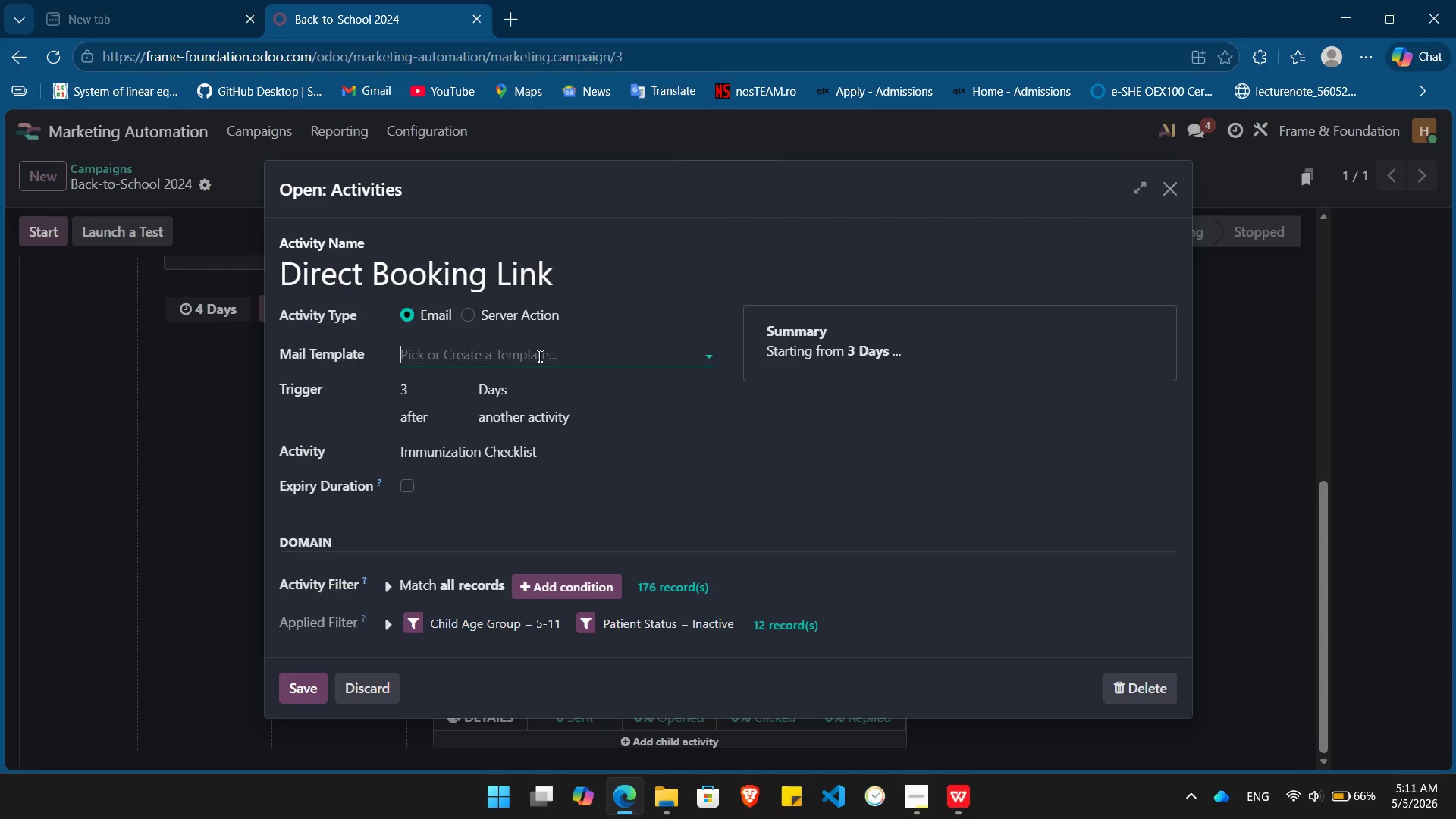 
left_click([538, 356])
 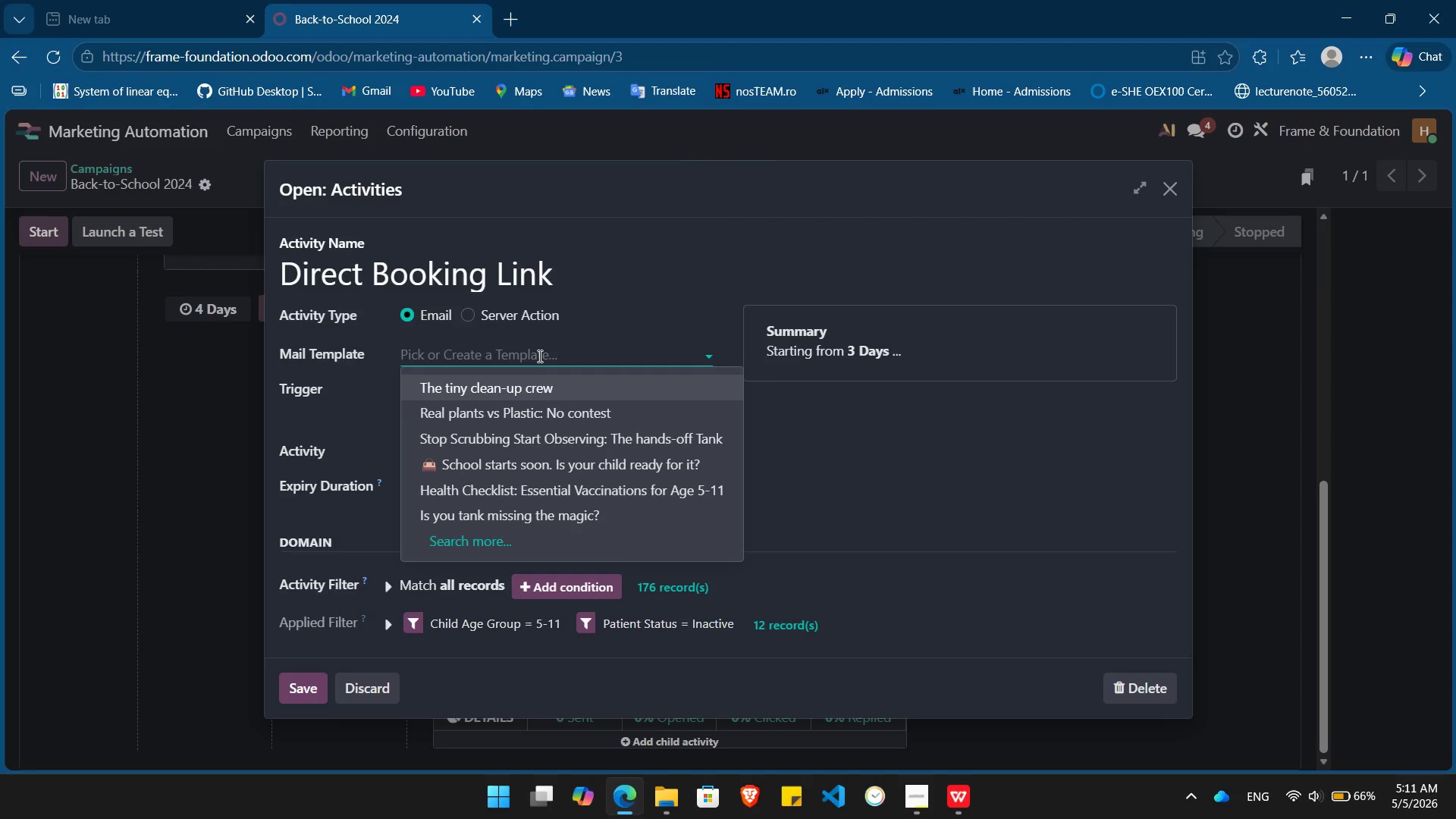 
wait(8.59)
 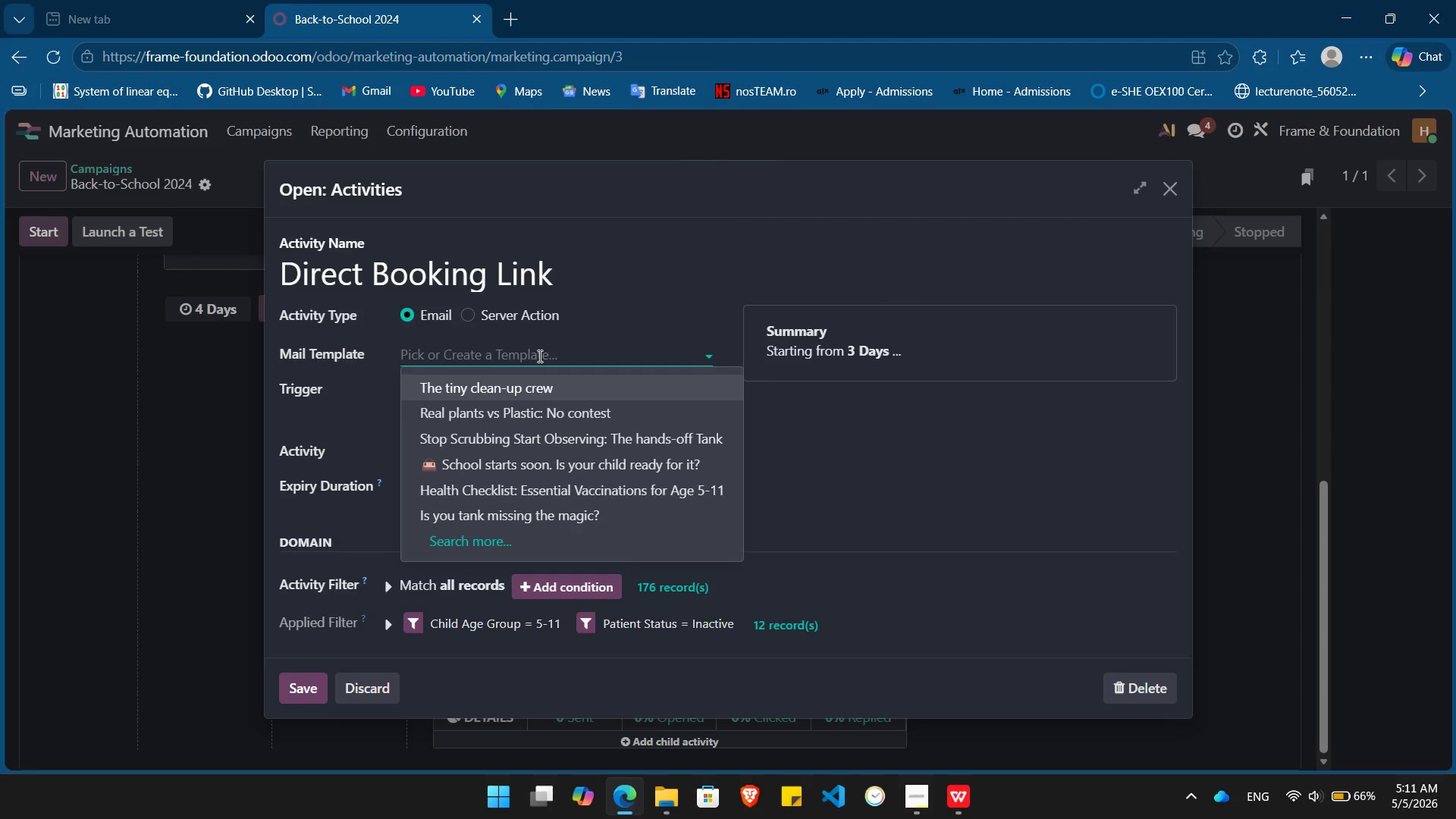 
type(Beat)
 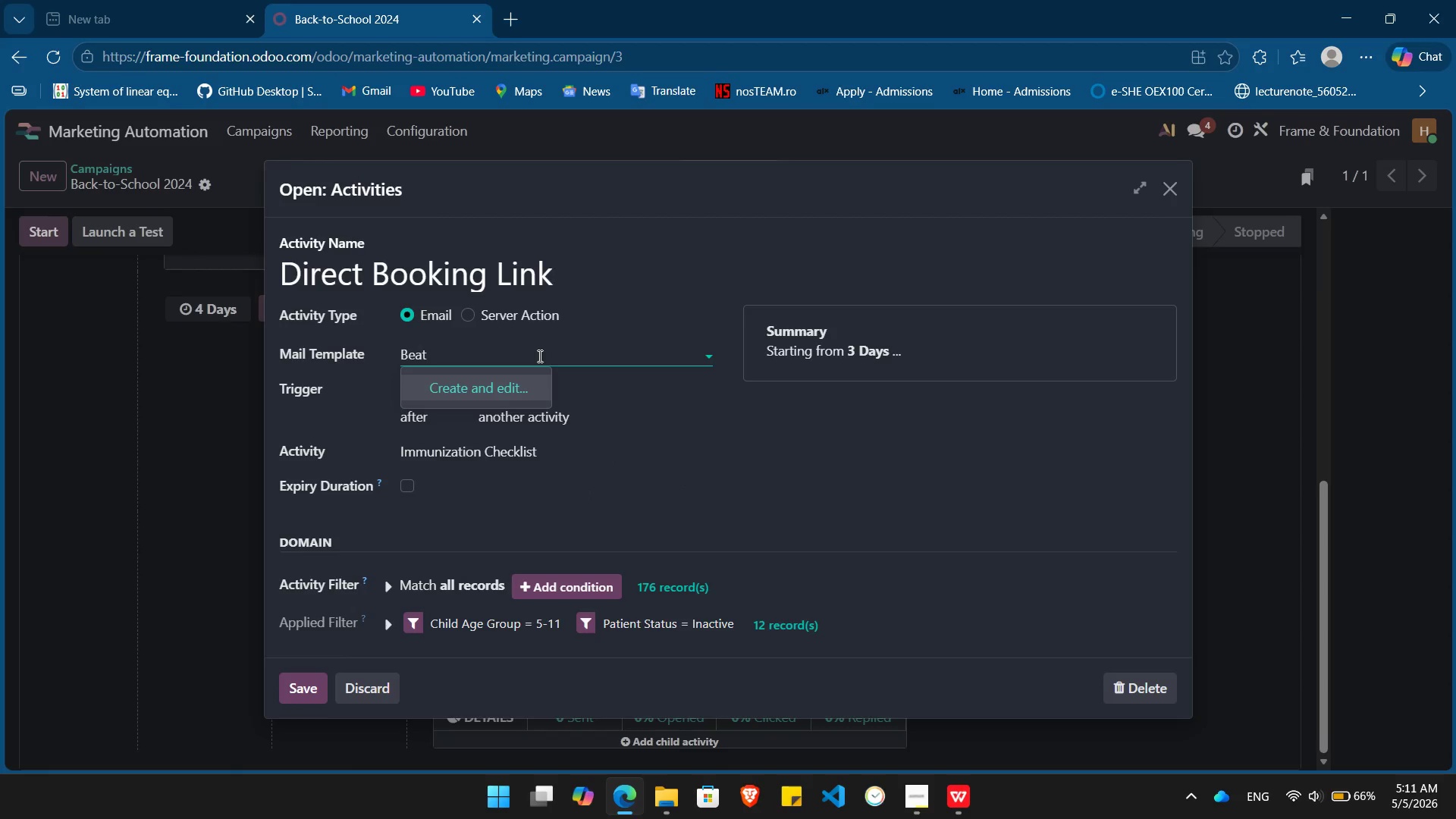 
key(Enter)
 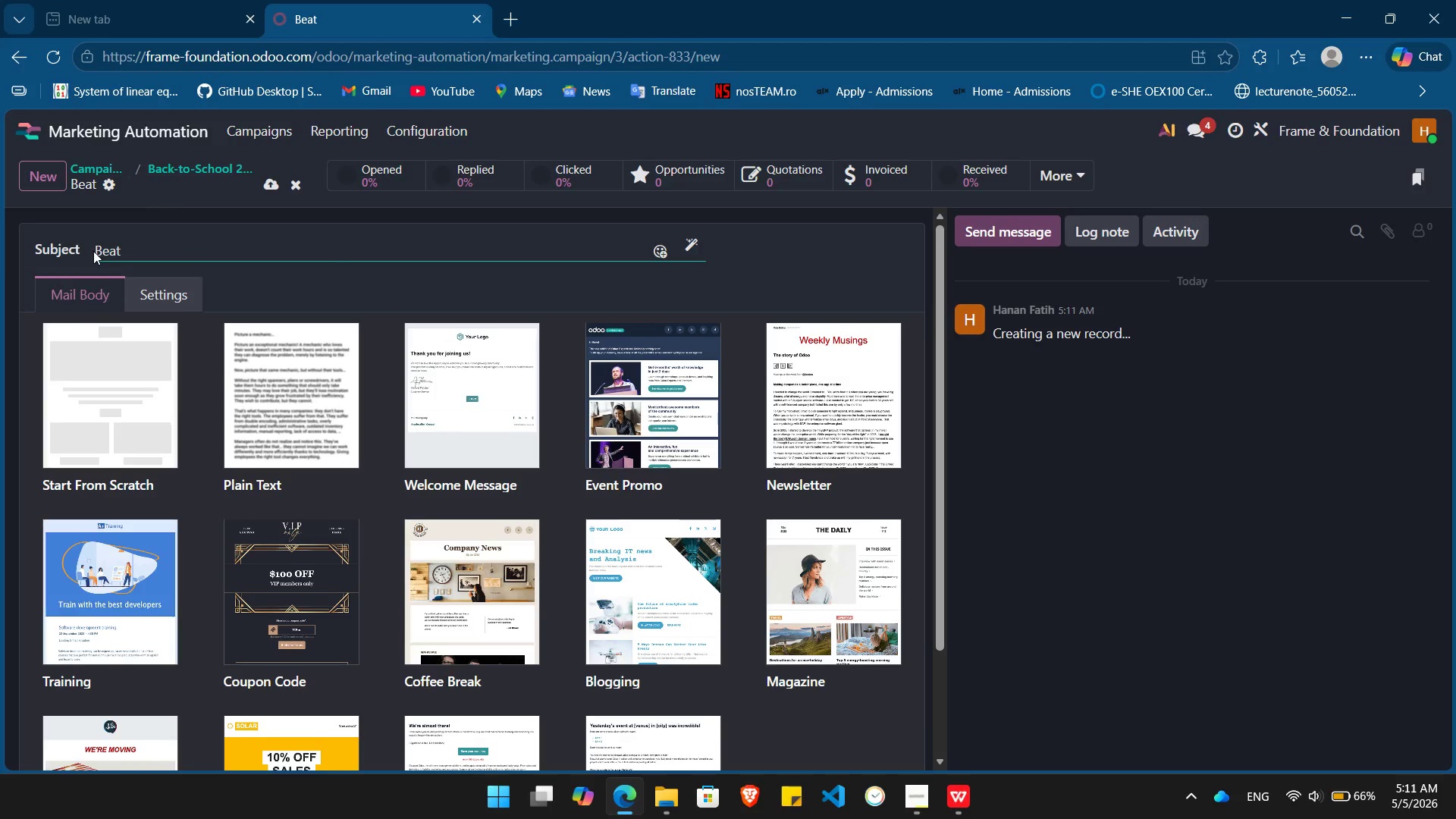 
left_click([96, 250])
 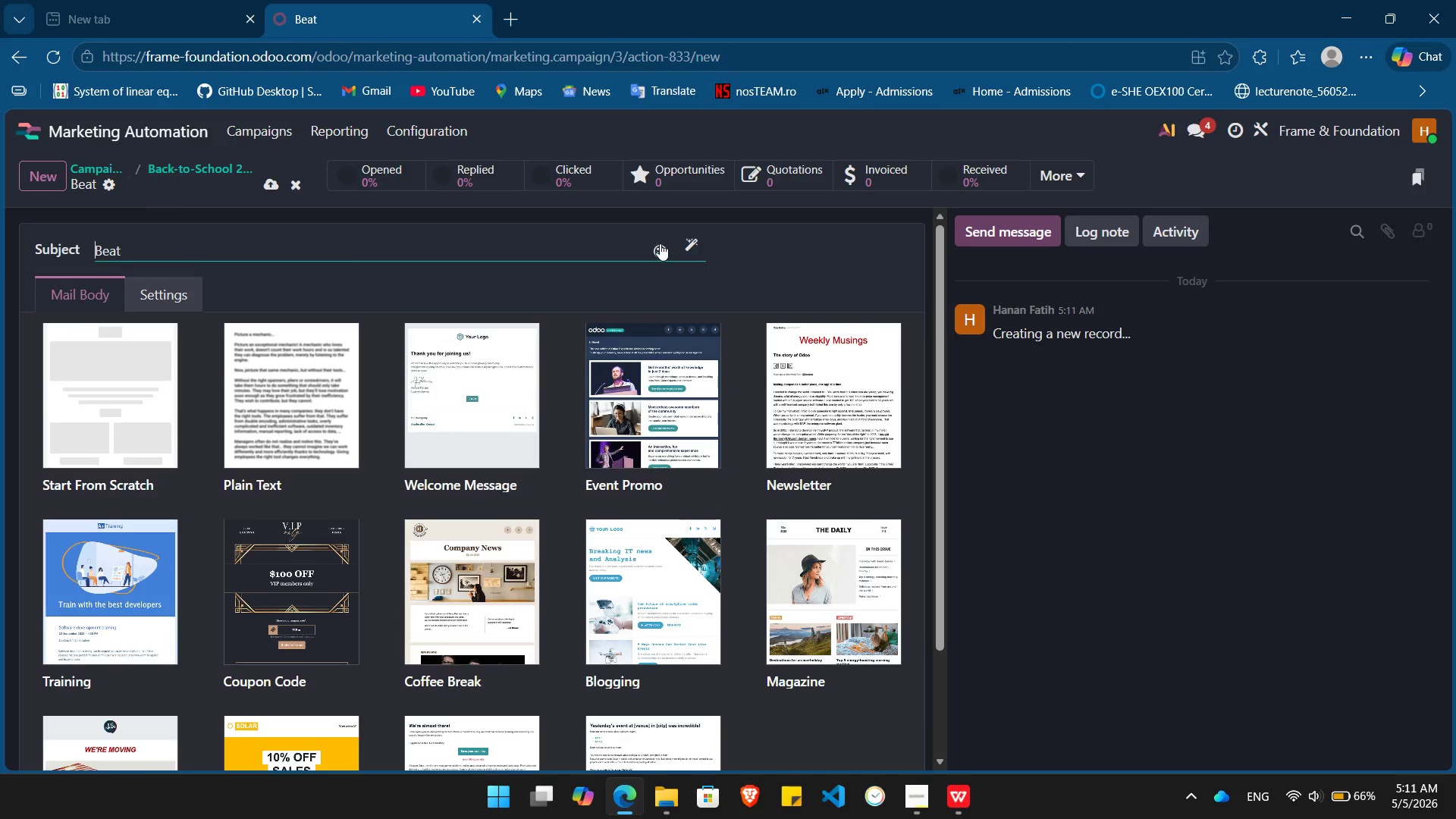 
left_click([661, 246])
 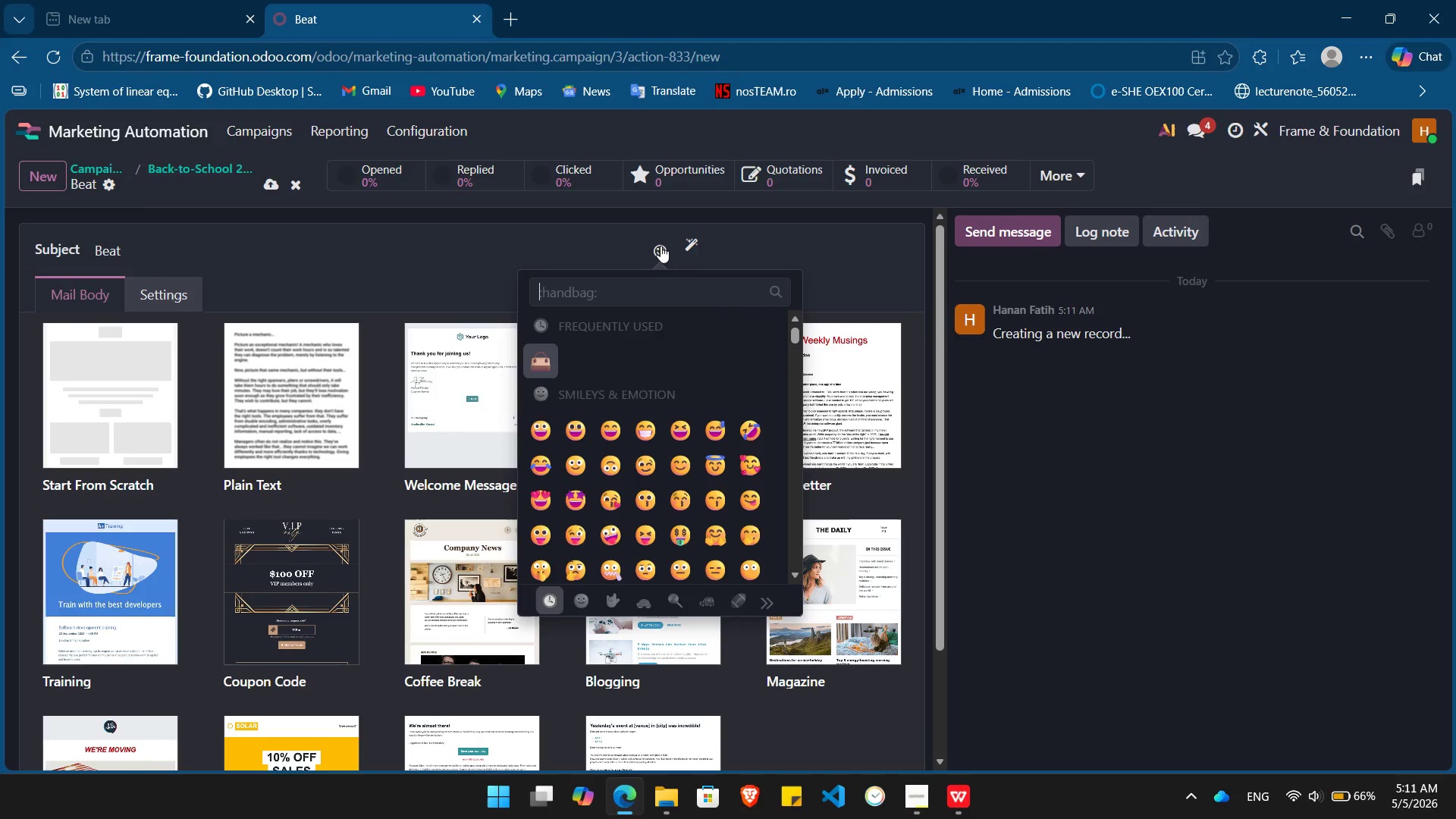 
type(calendar)
 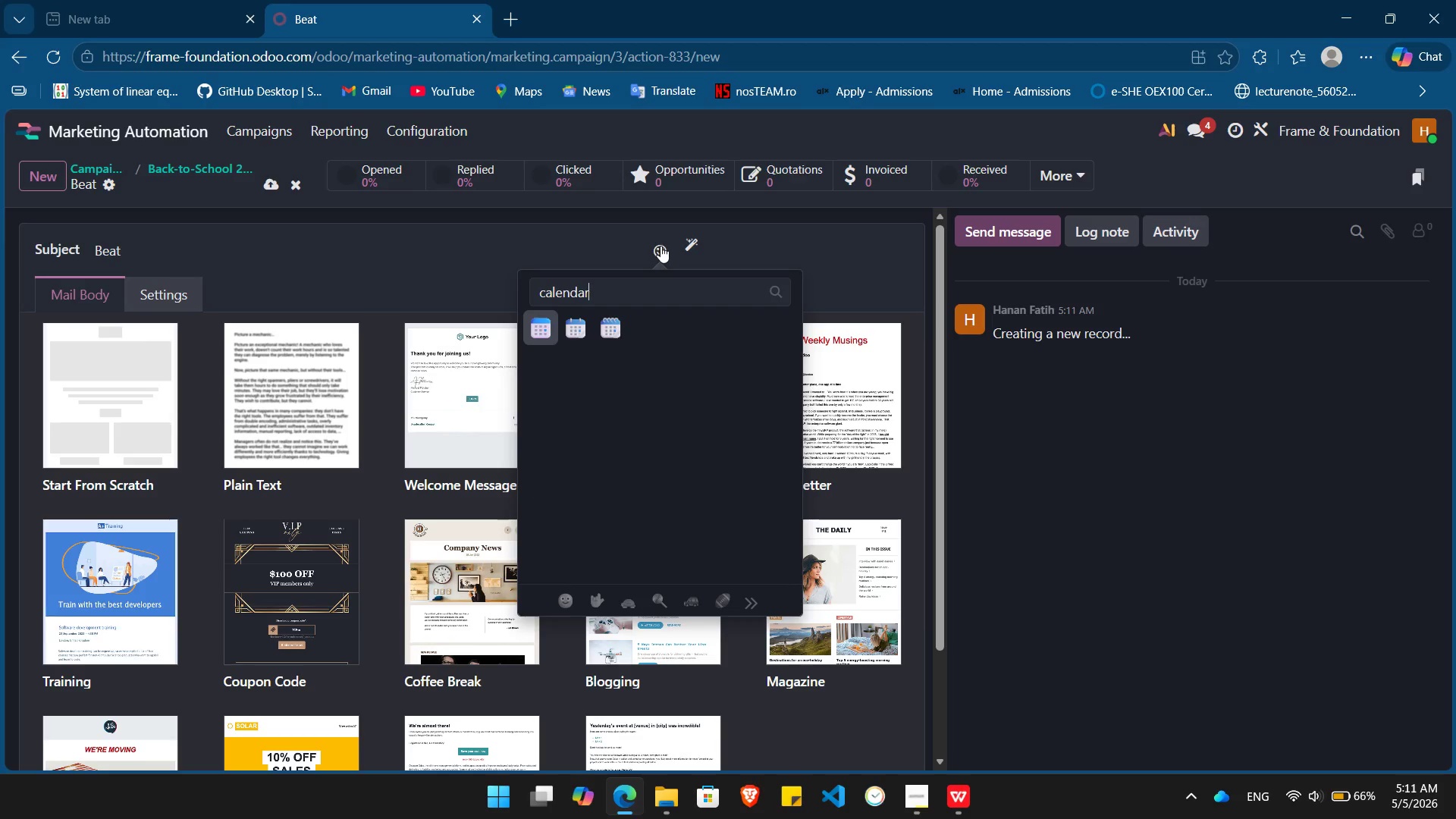 
key(Enter)
 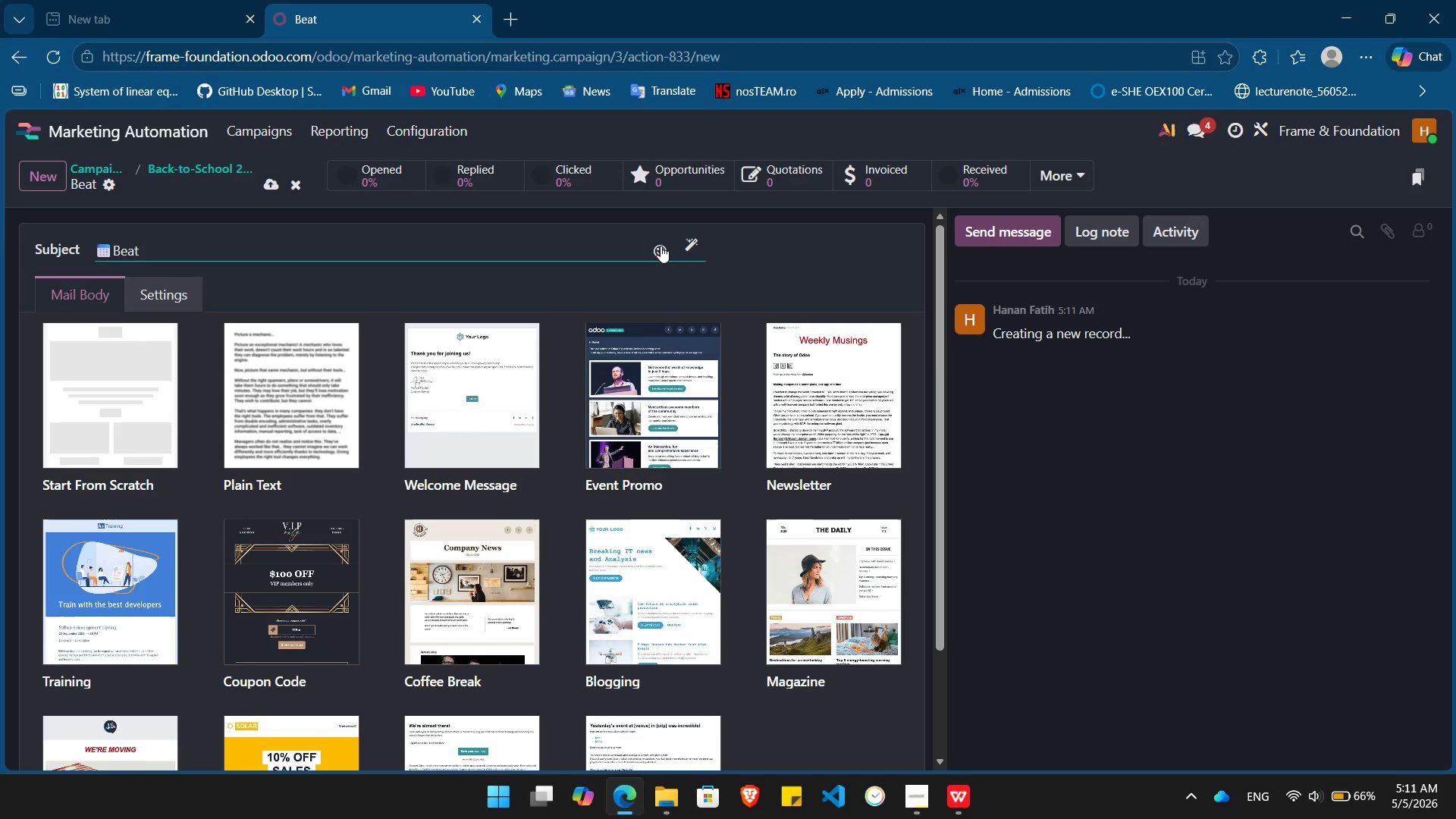 
type([End] the Rusg)
key(Backspace)
type(h)
key(Tab)
key(Tab)
 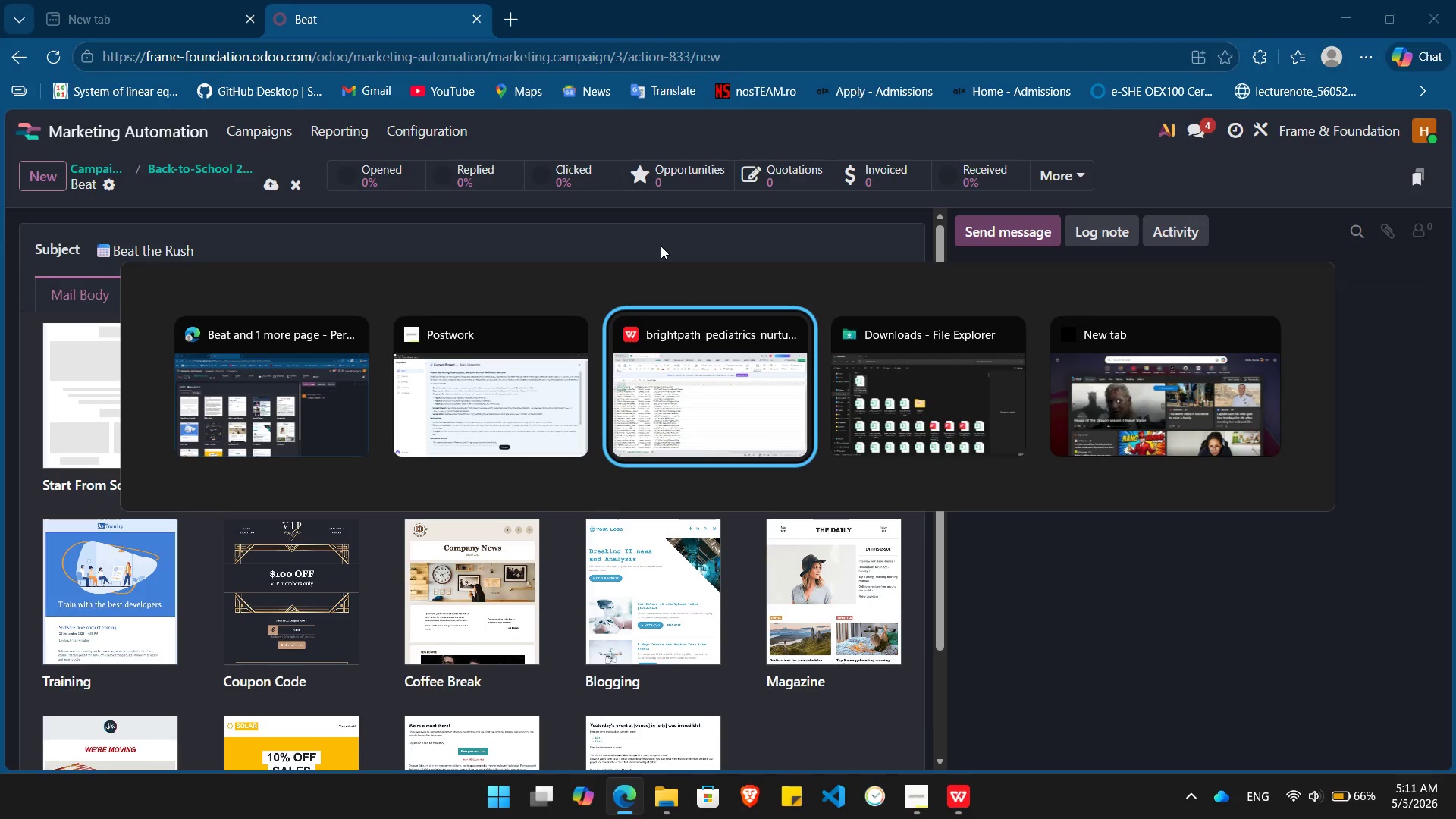 
key(Alt+ArrowLeft)